 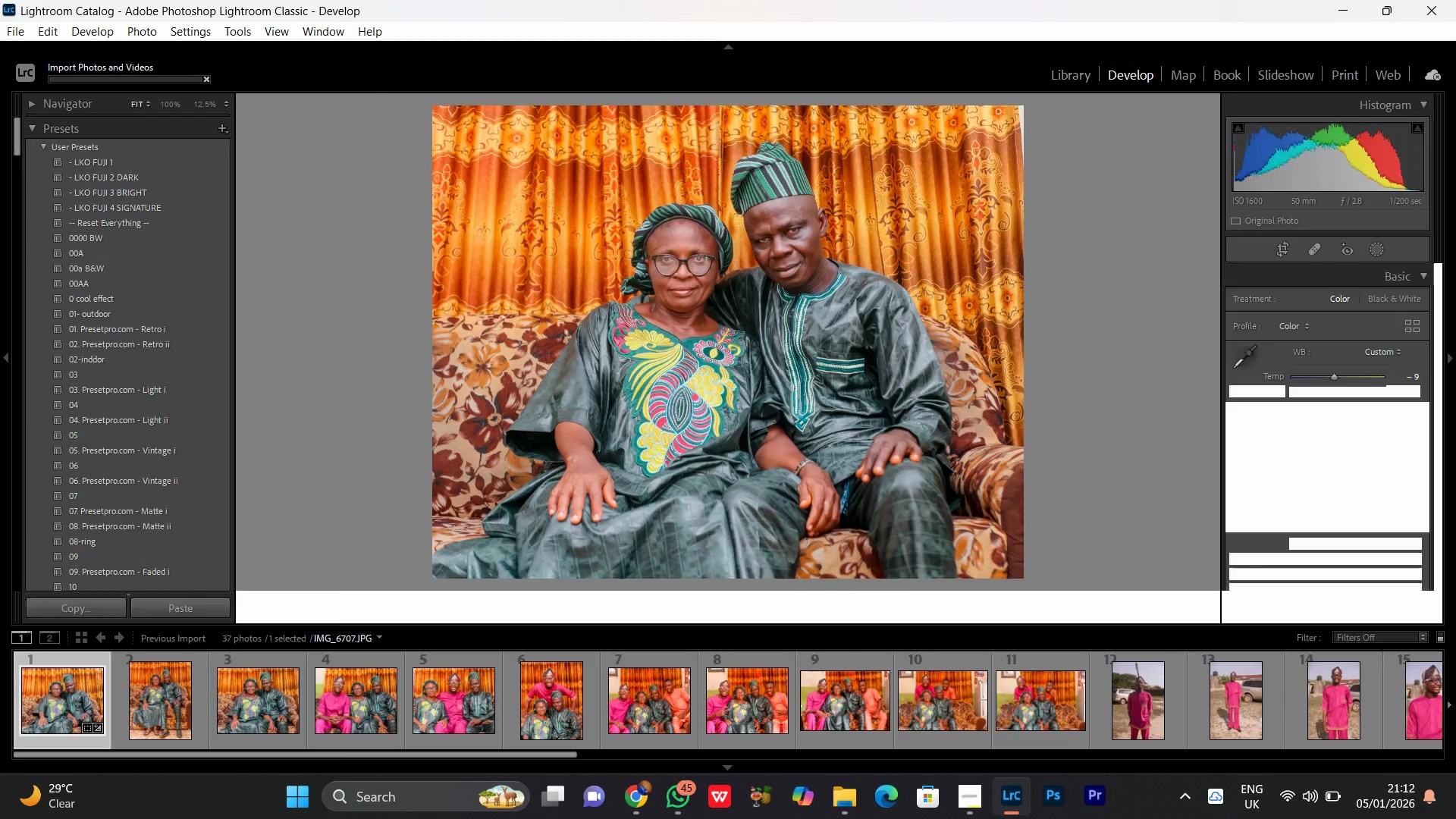 
left_click([3, 38])
 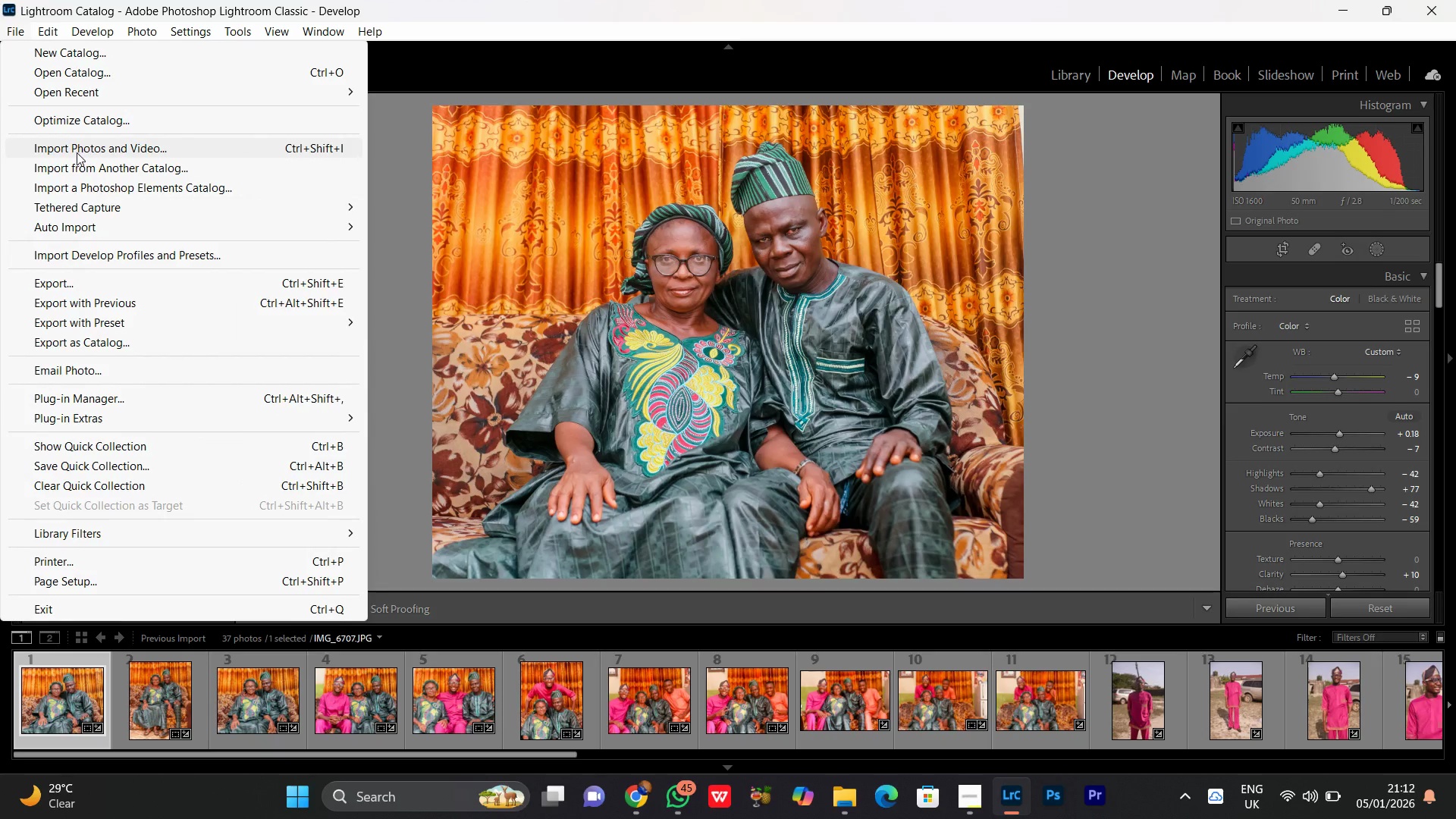 
left_click([69, 152])
 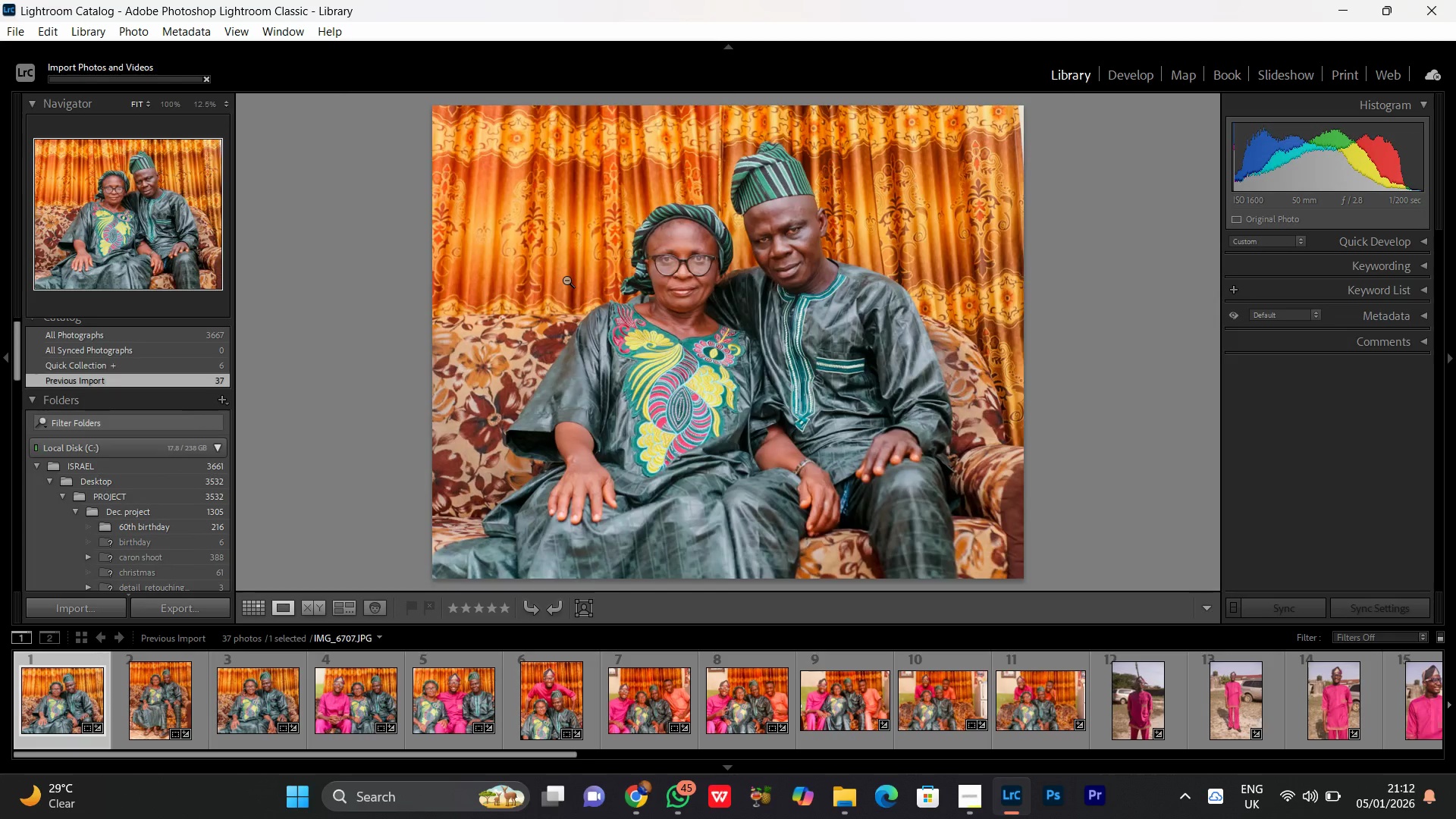 
scroll: coordinate [566, 277], scroll_direction: down, amount: 4.0
 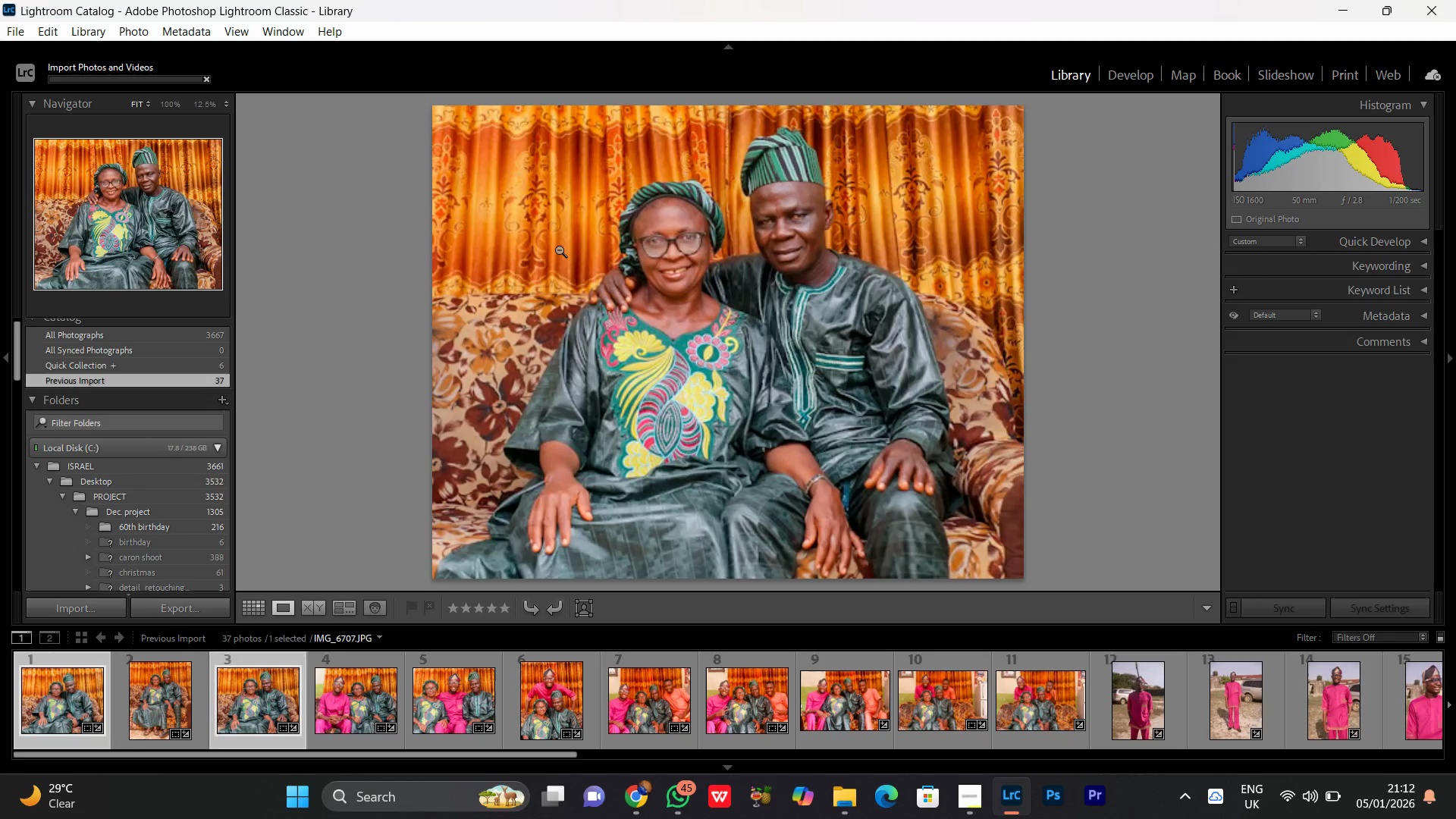 
scroll: coordinate [559, 249], scroll_direction: up, amount: 8.0
 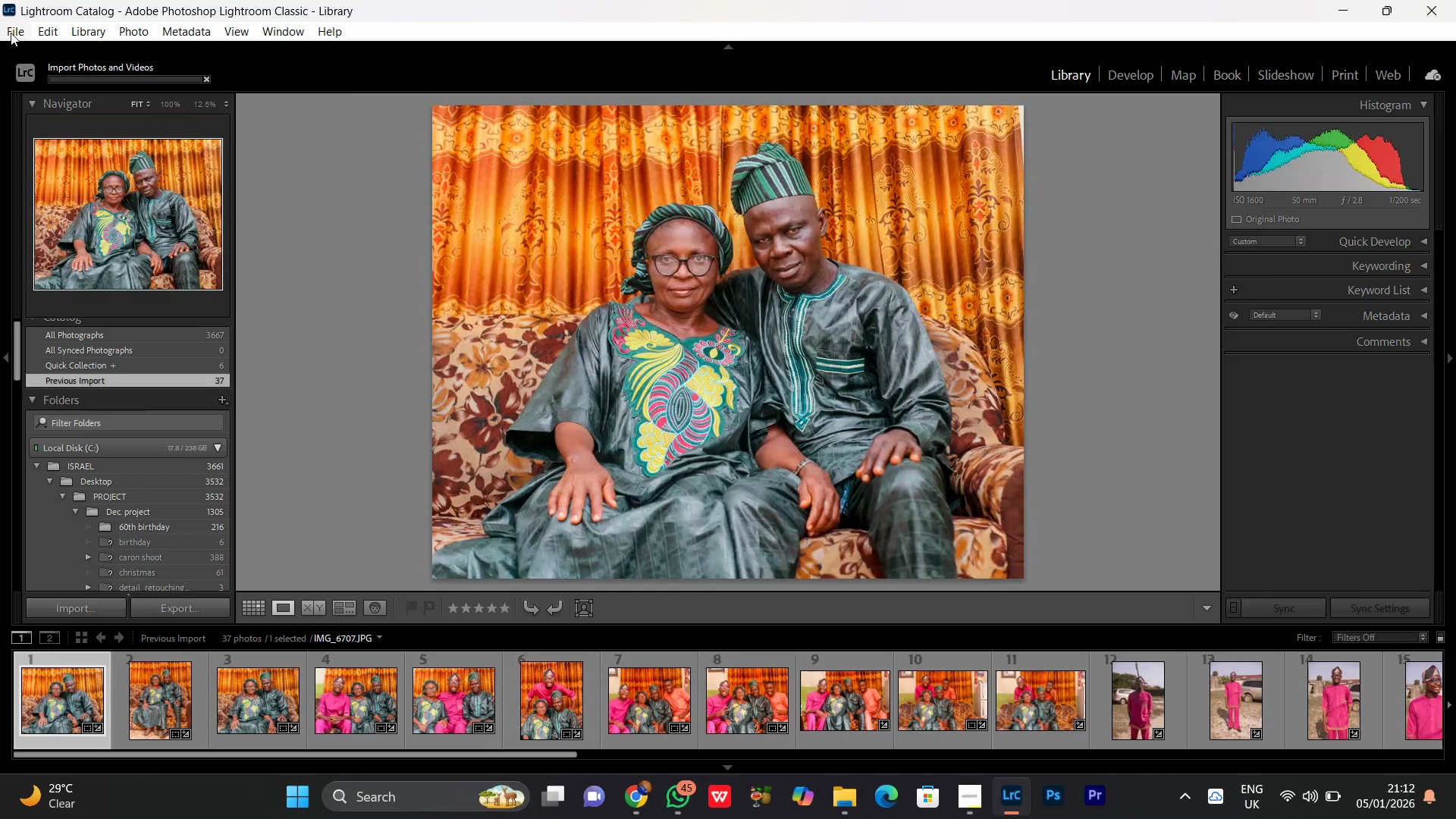 
left_click([6, 30])
 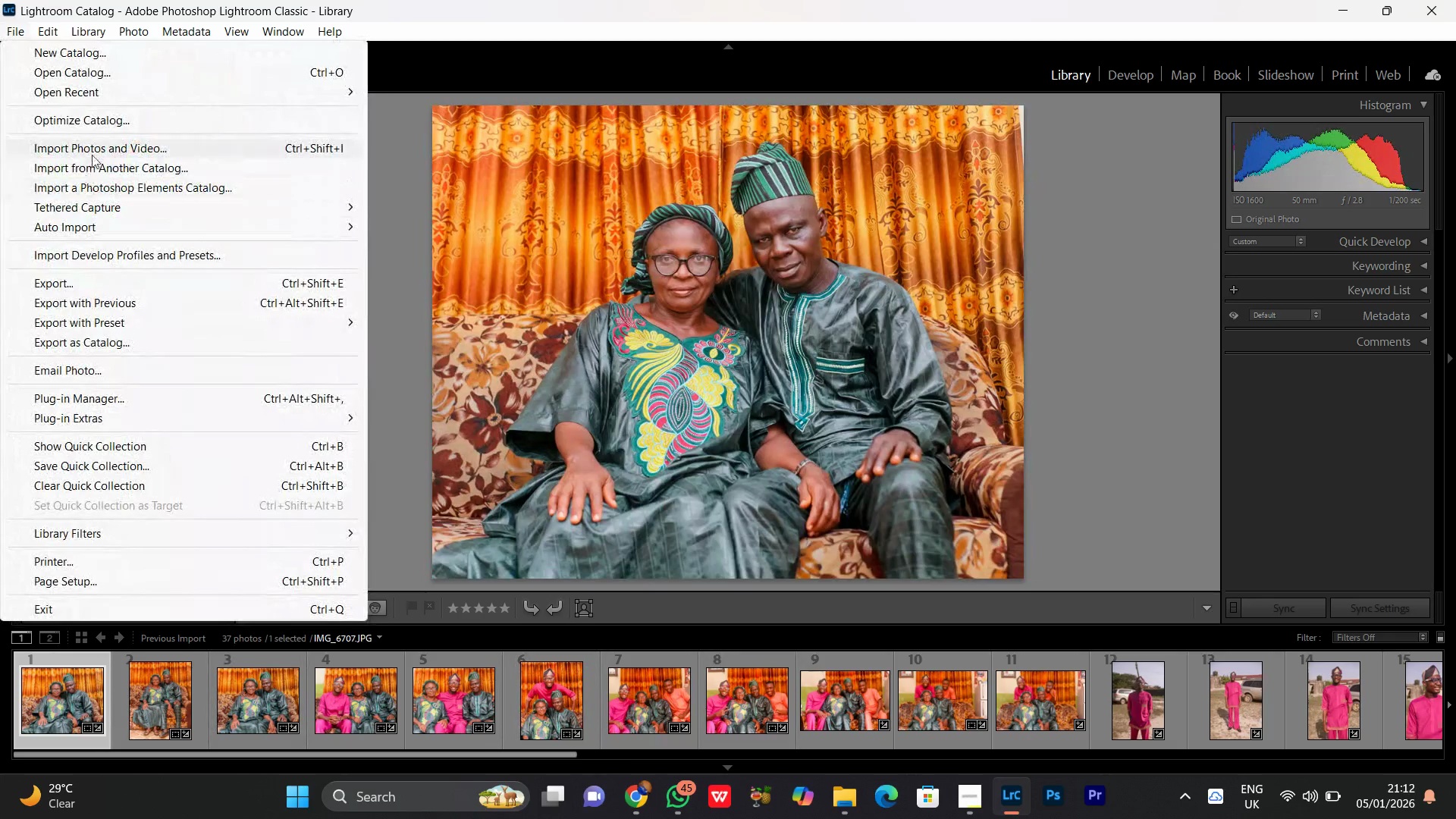 
mouse_move([93, 172])
 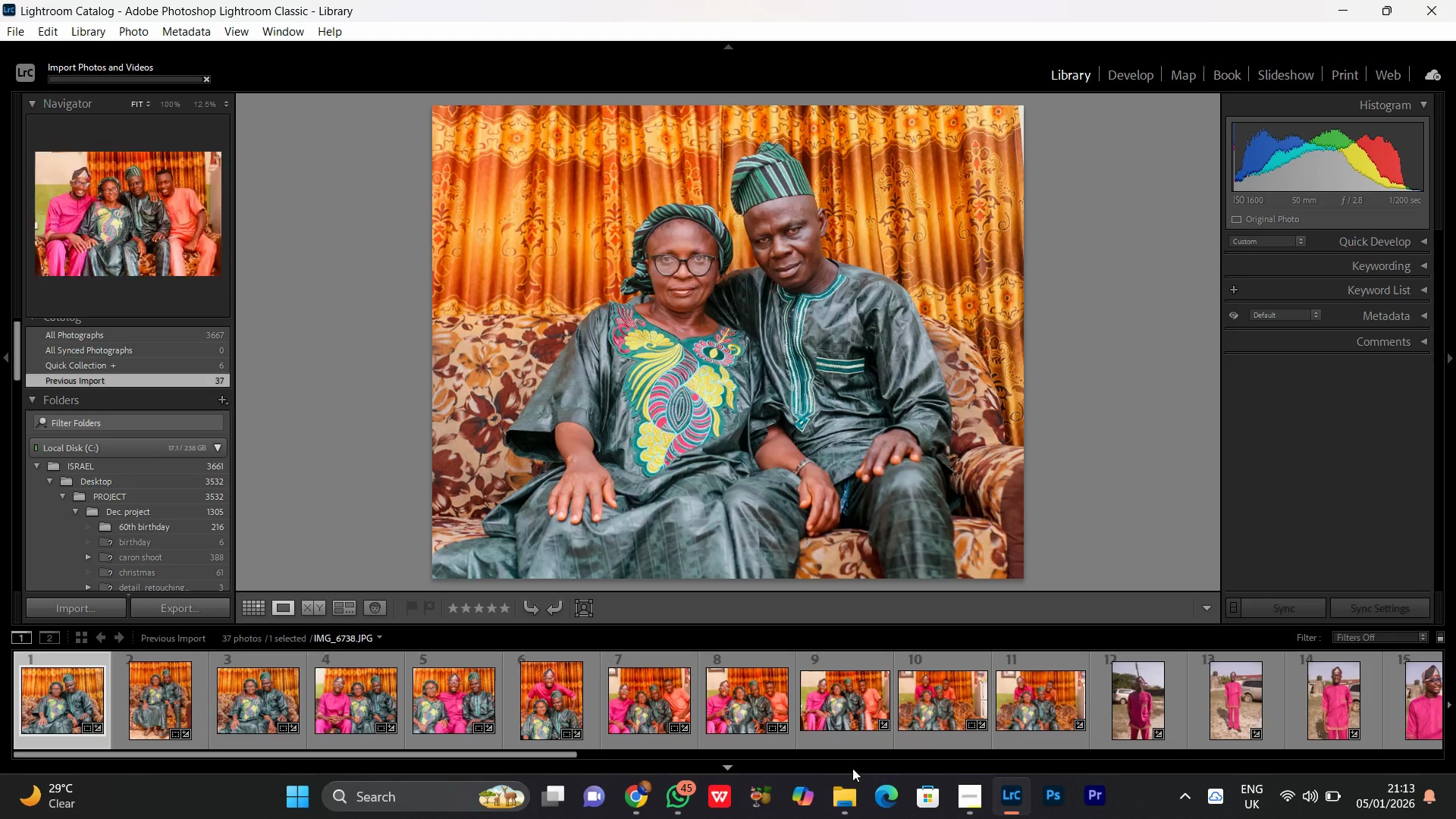 
left_click([835, 814])
 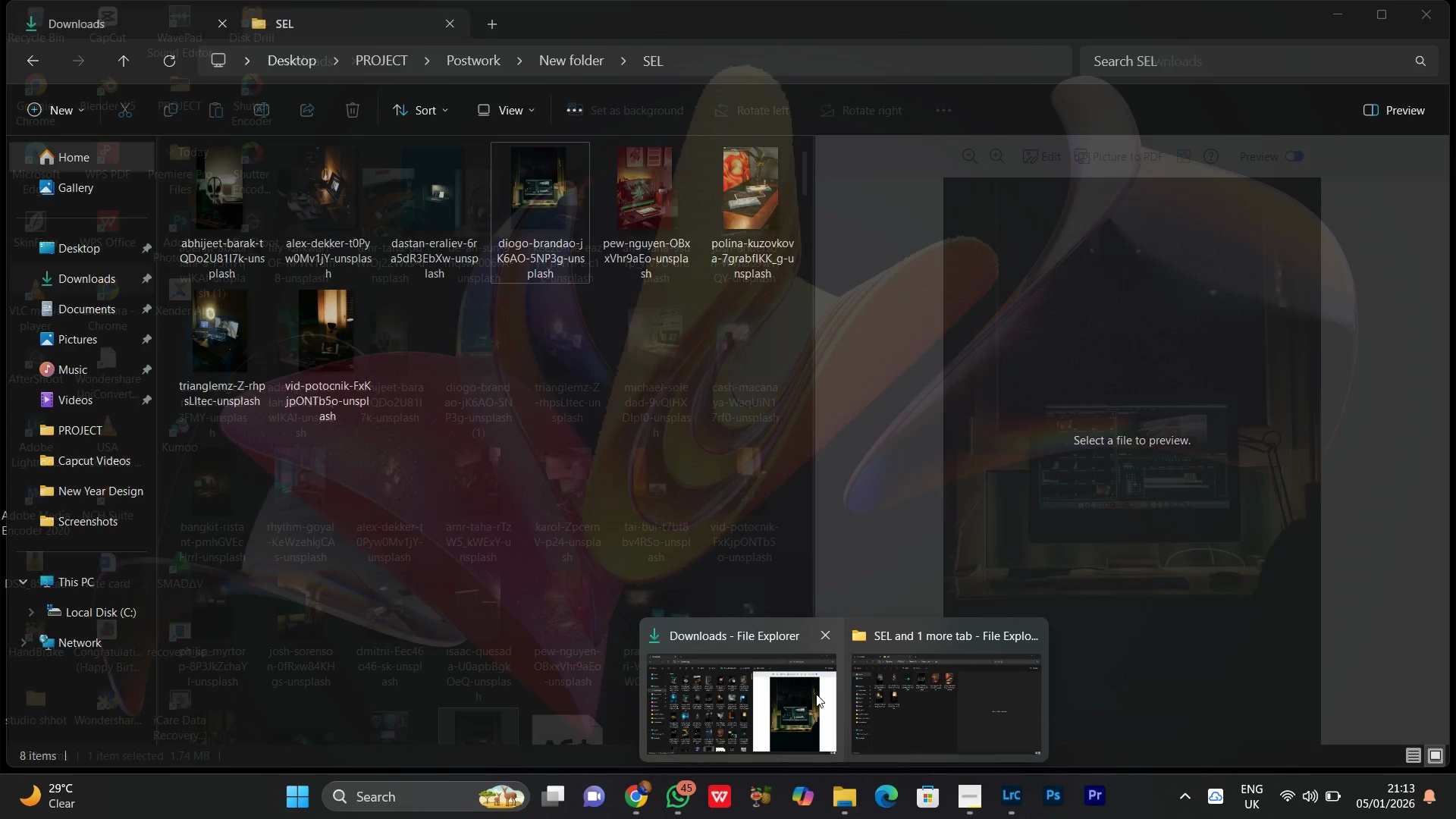 
left_click([767, 689])
 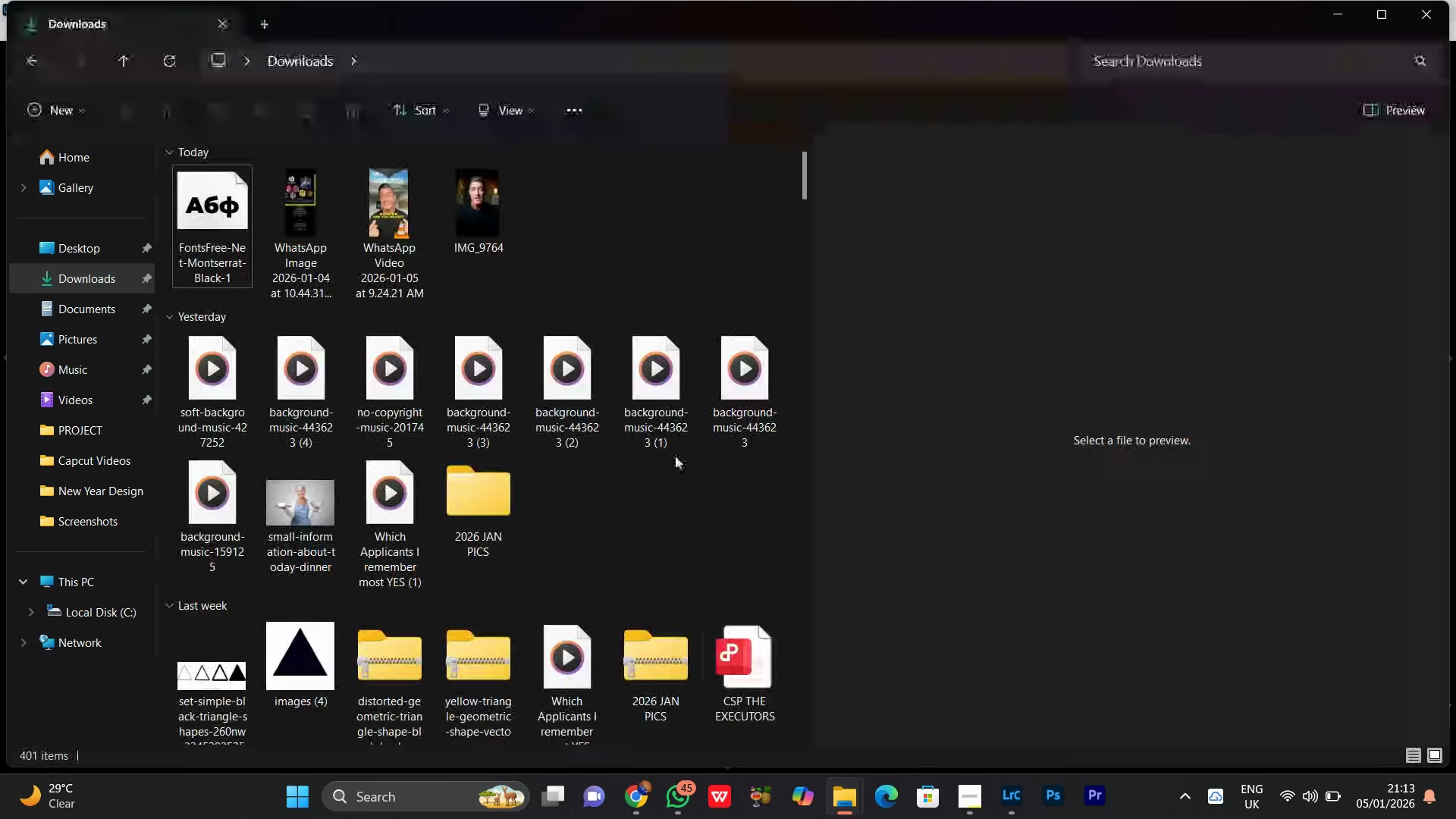 
scroll: coordinate [592, 367], scroll_direction: up, amount: 7.0
 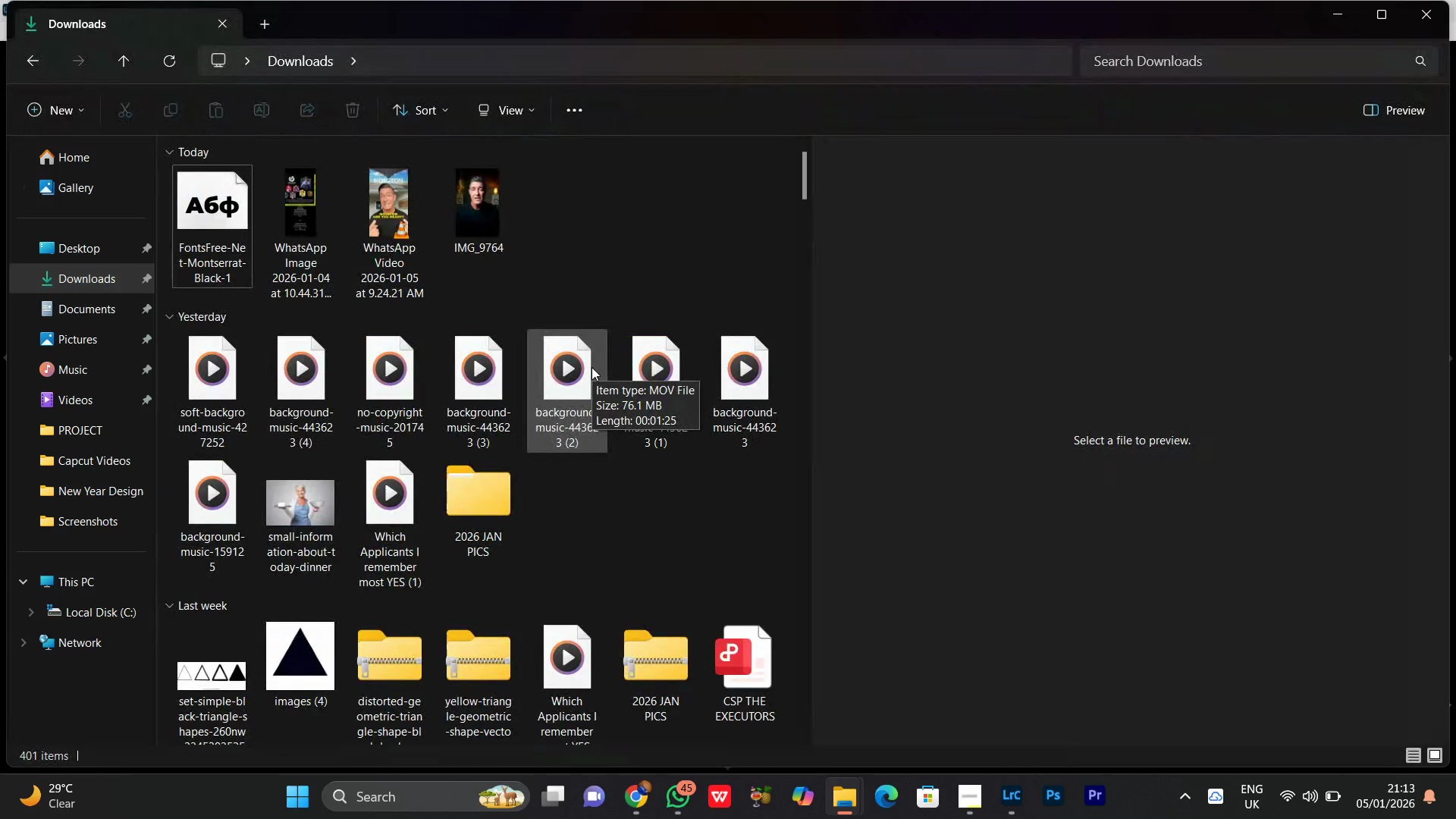 
wait(7.87)
 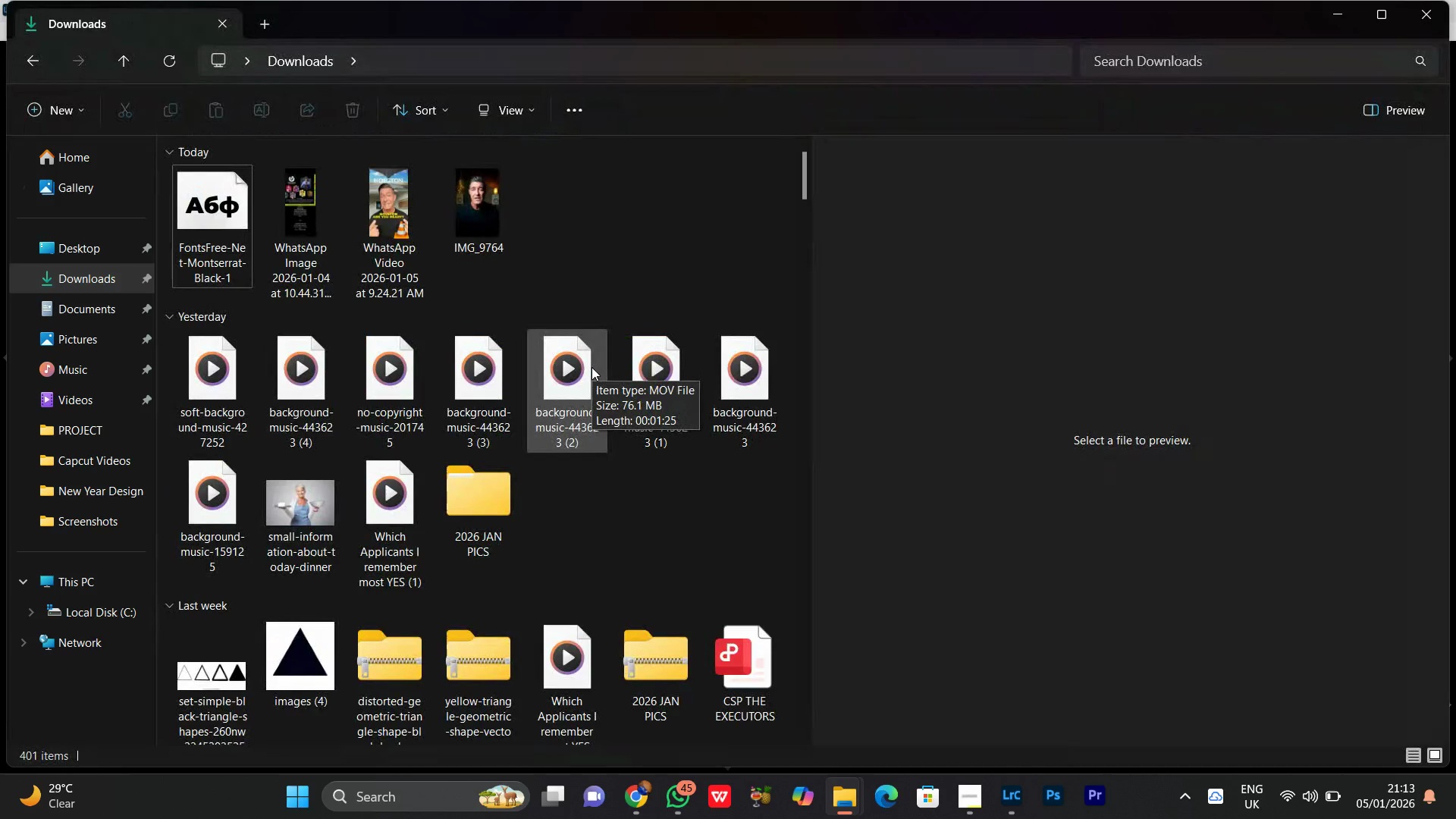 
scroll: coordinate [592, 367], scroll_direction: up, amount: 5.0
 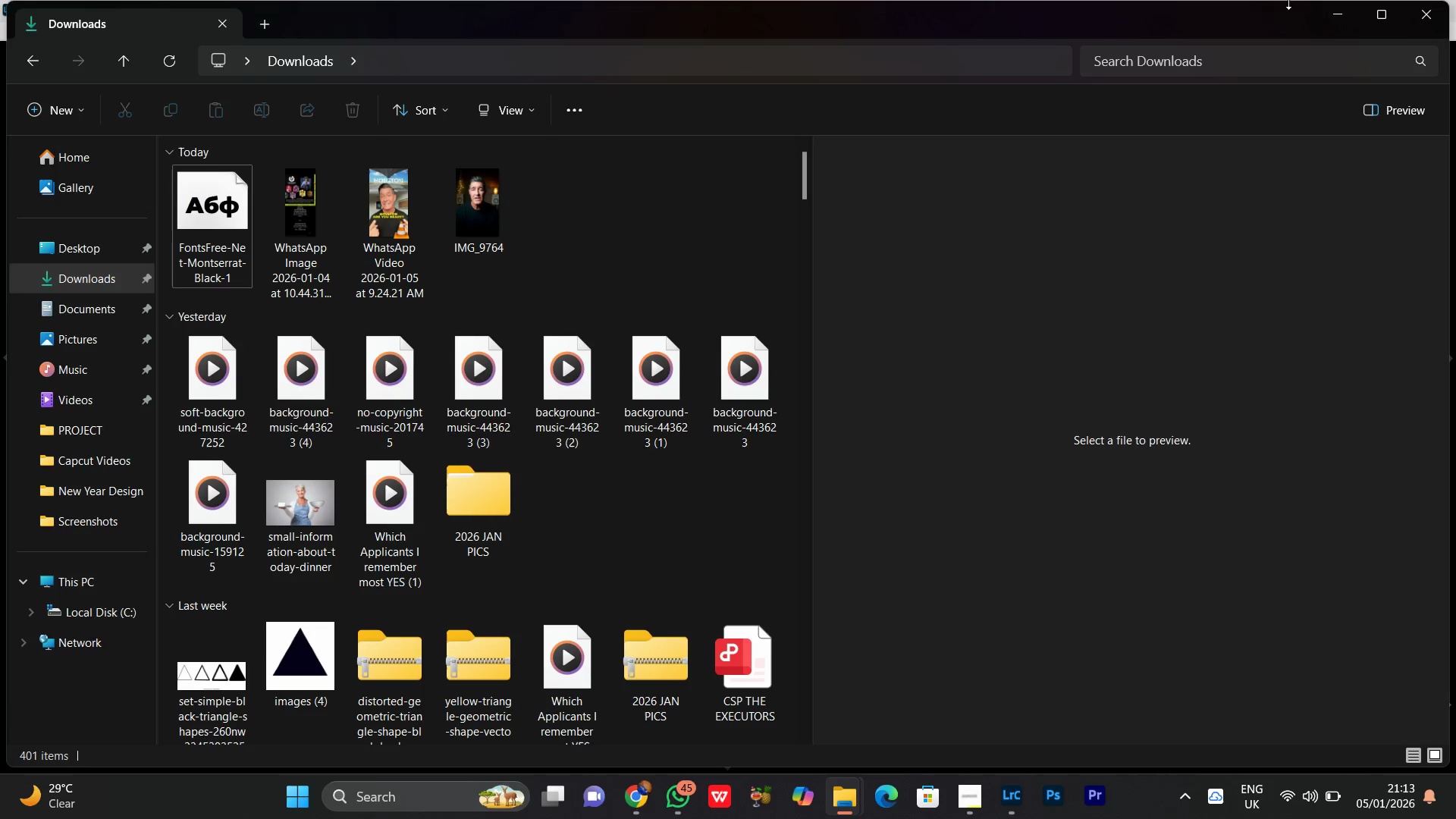 
left_click([1335, 14])
 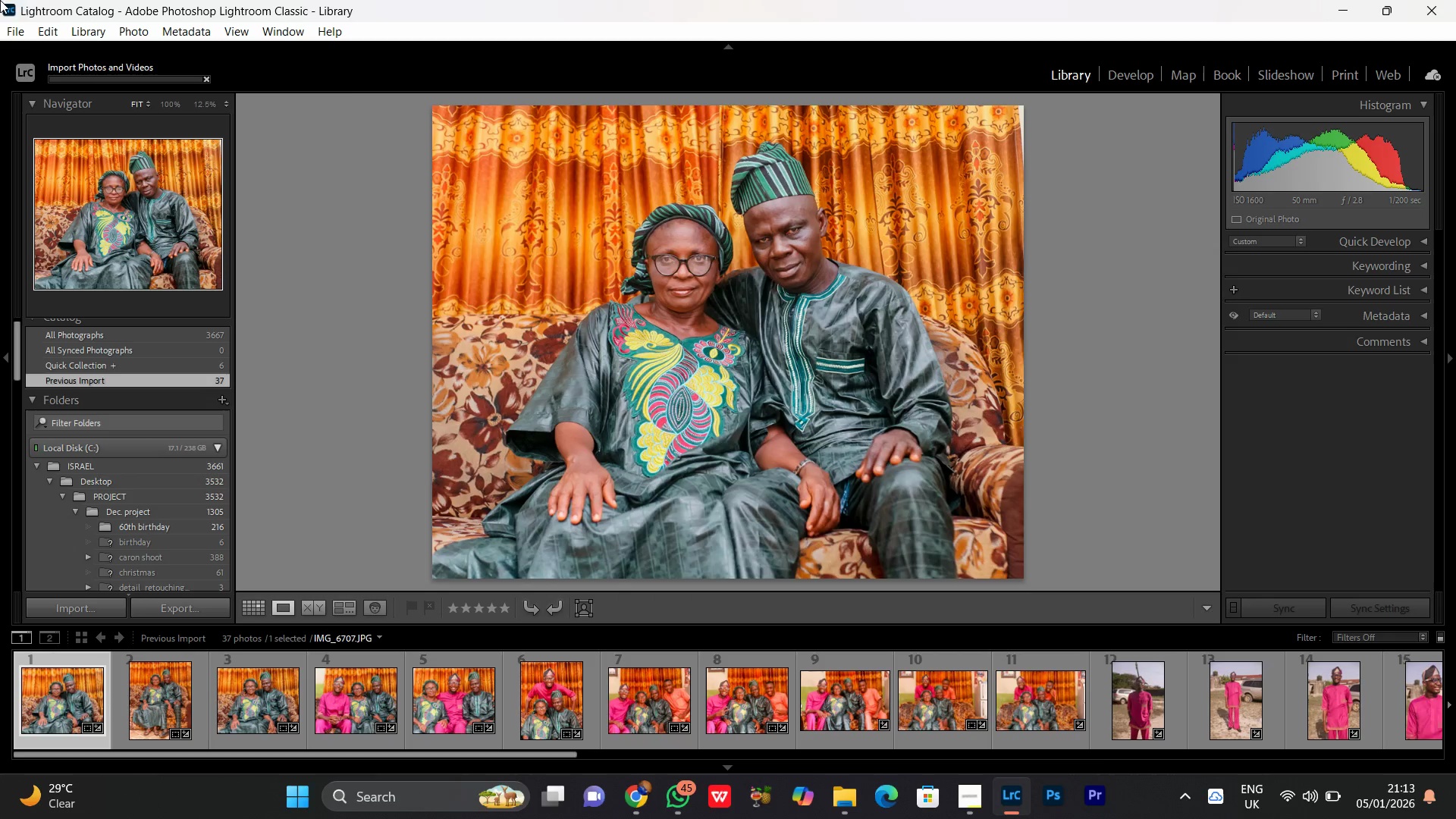 
mouse_move([28, 40])
 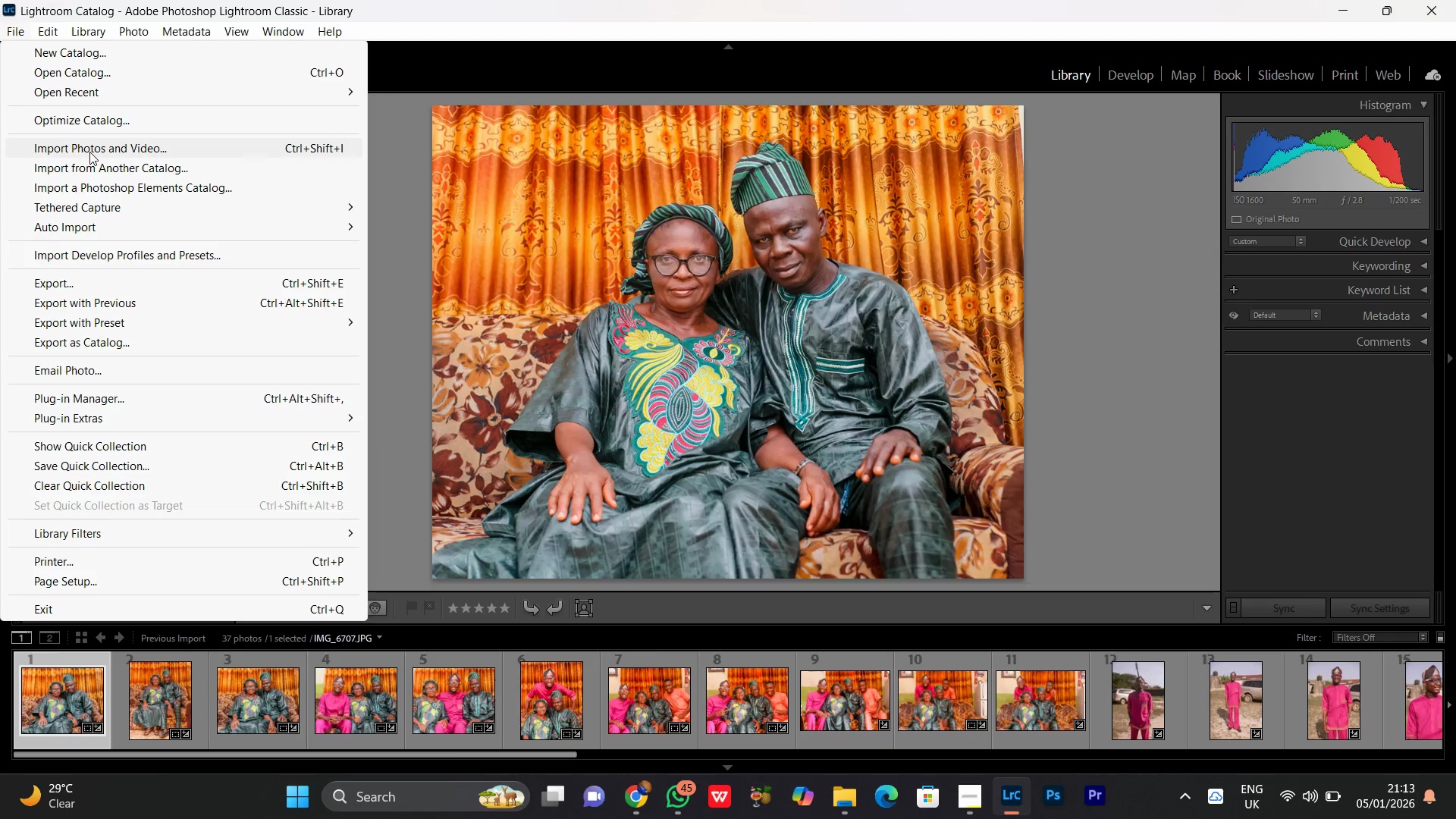 
left_click([89, 152])
 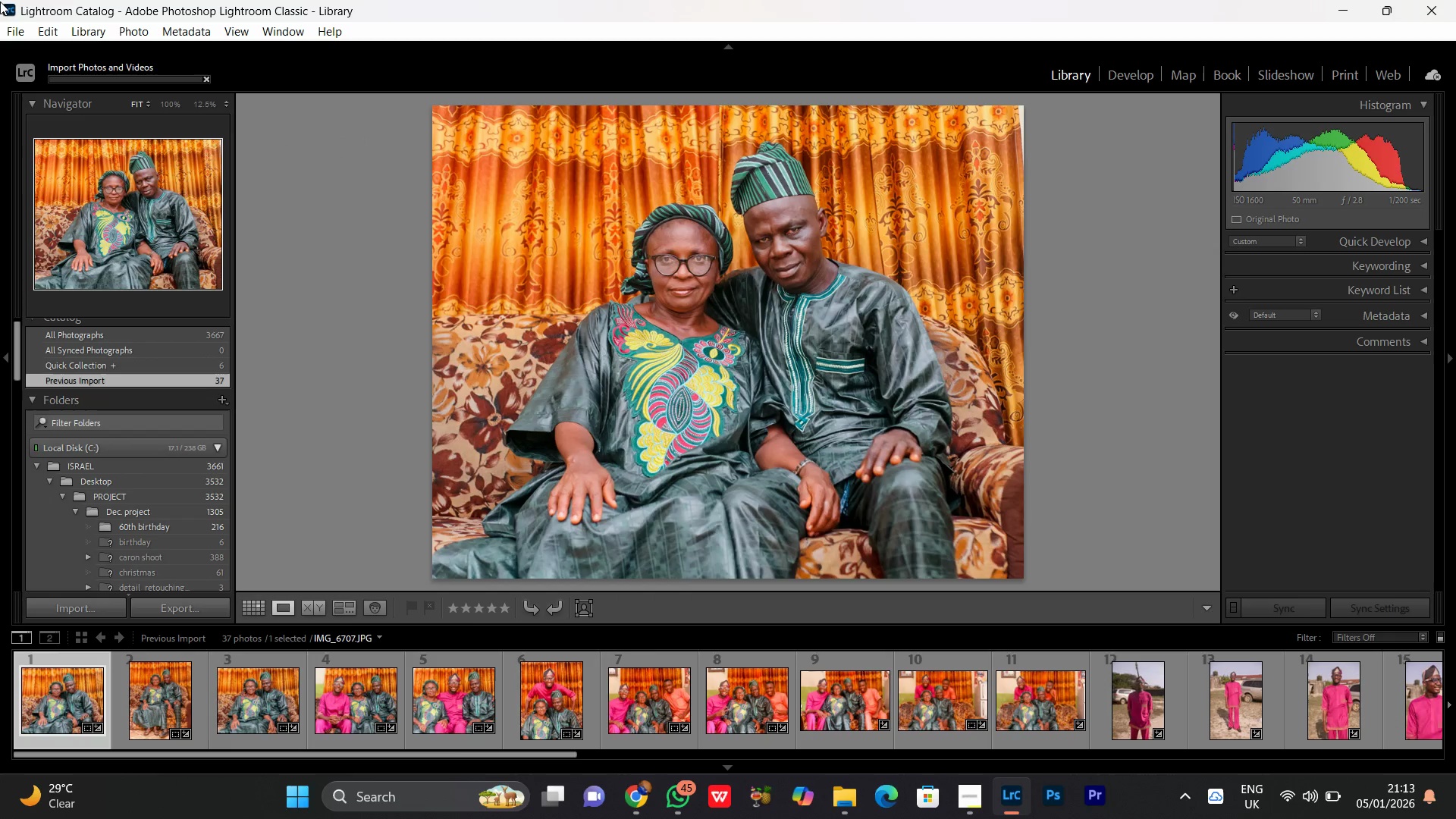 
left_click([17, 31])
 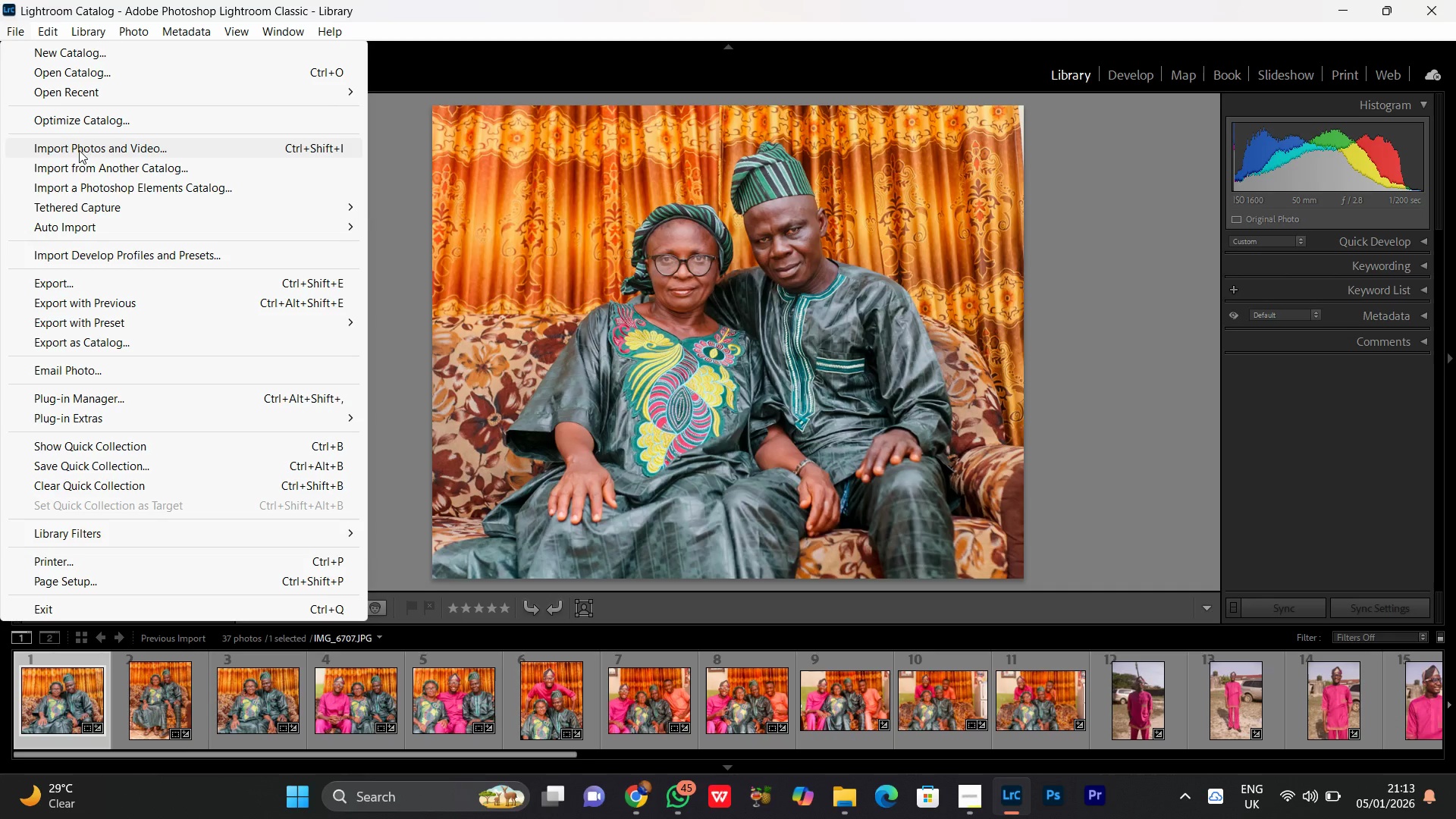 
left_click([79, 150])
 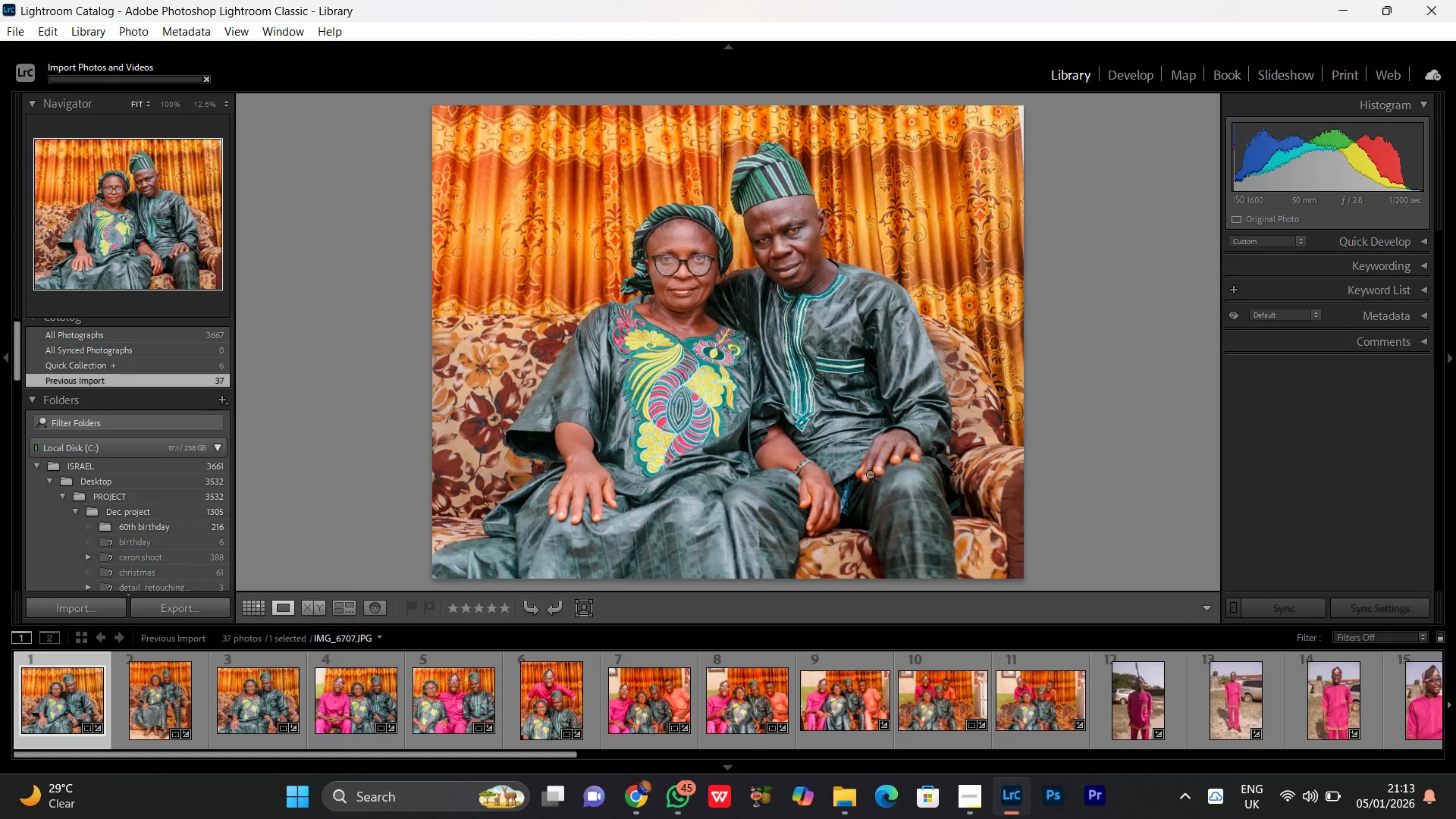 
scroll: coordinate [866, 475], scroll_direction: down, amount: 6.0
 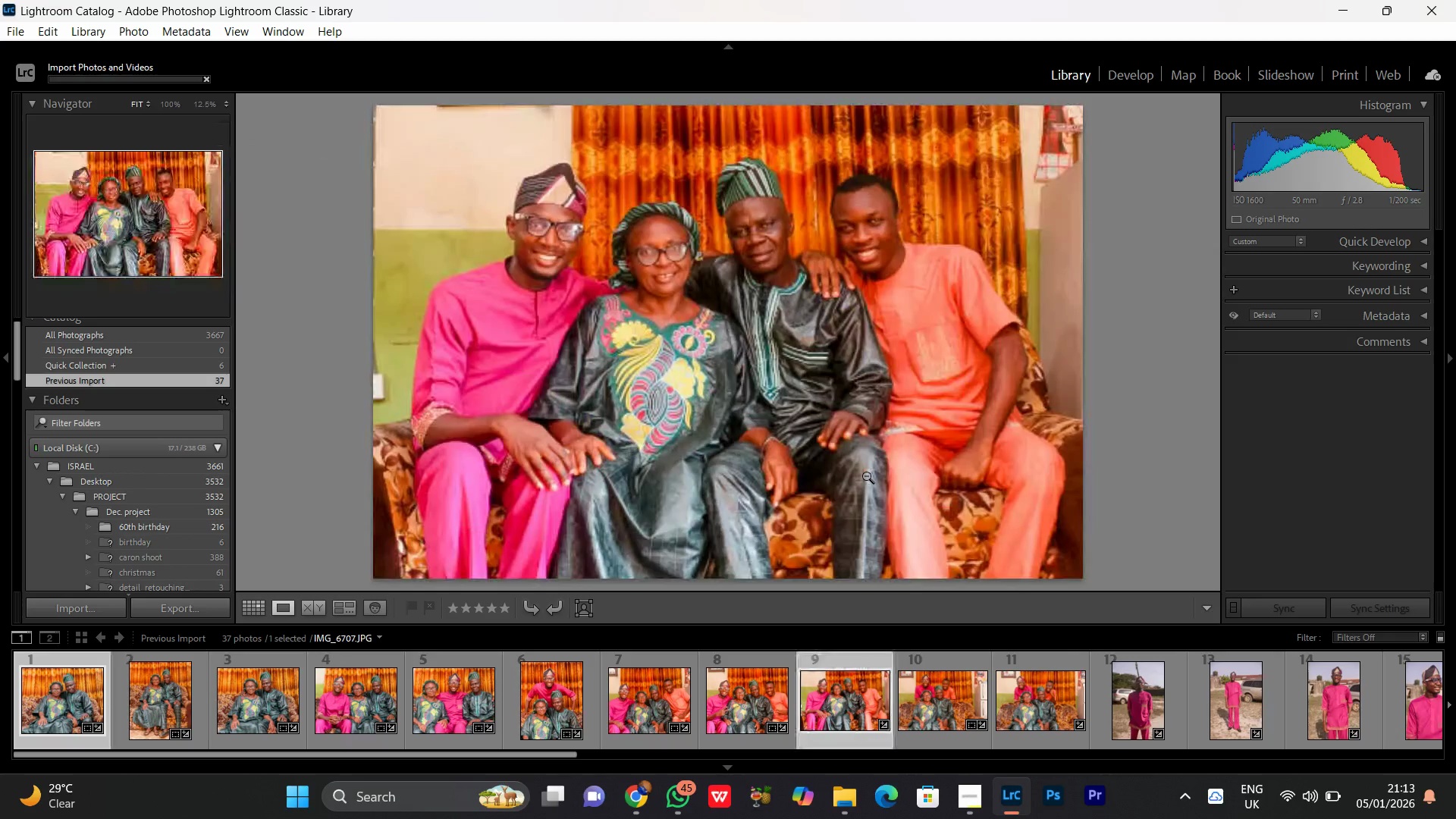 
scroll: coordinate [864, 475], scroll_direction: up, amount: 21.0
 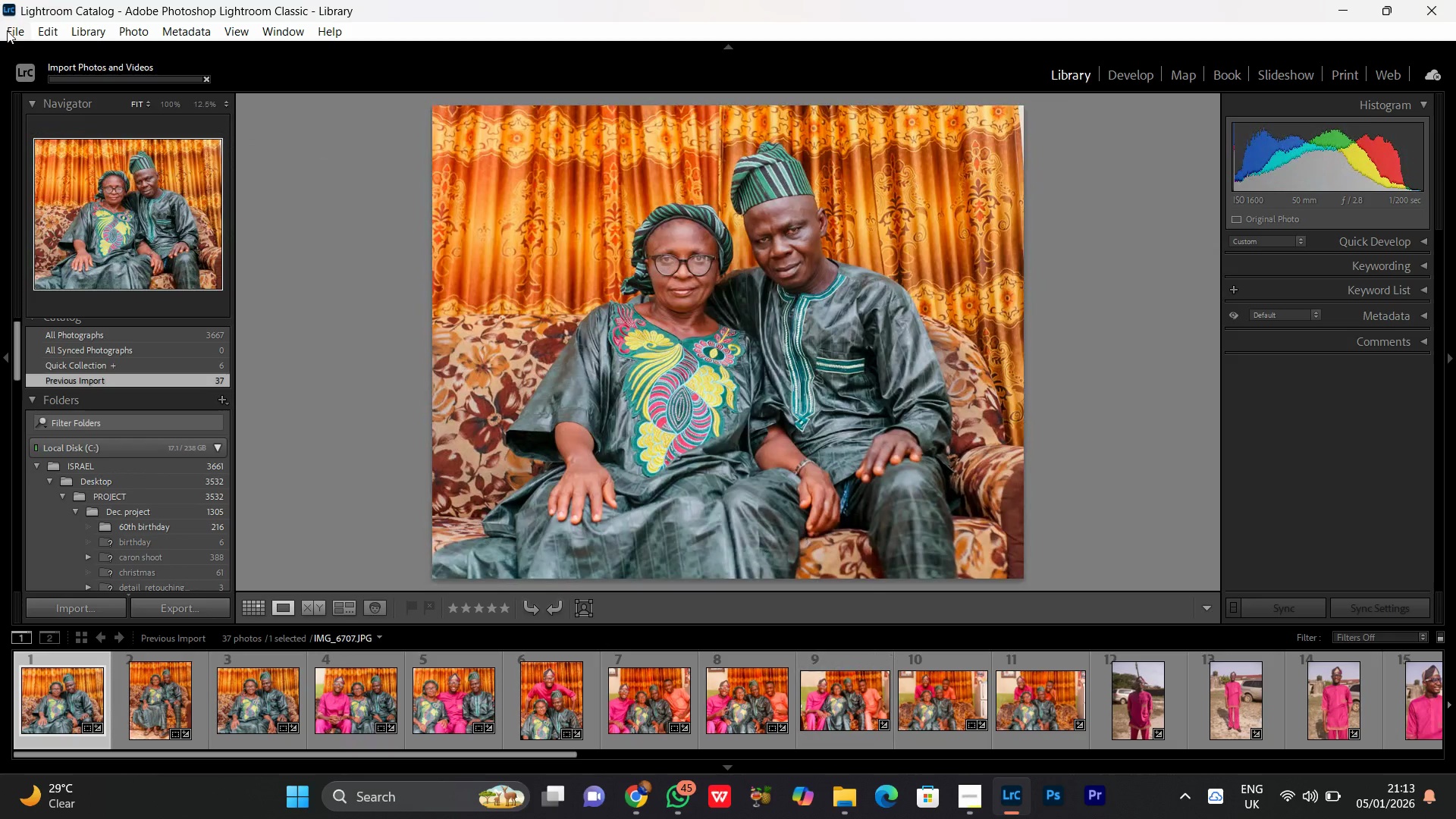 
left_click([6, 33])
 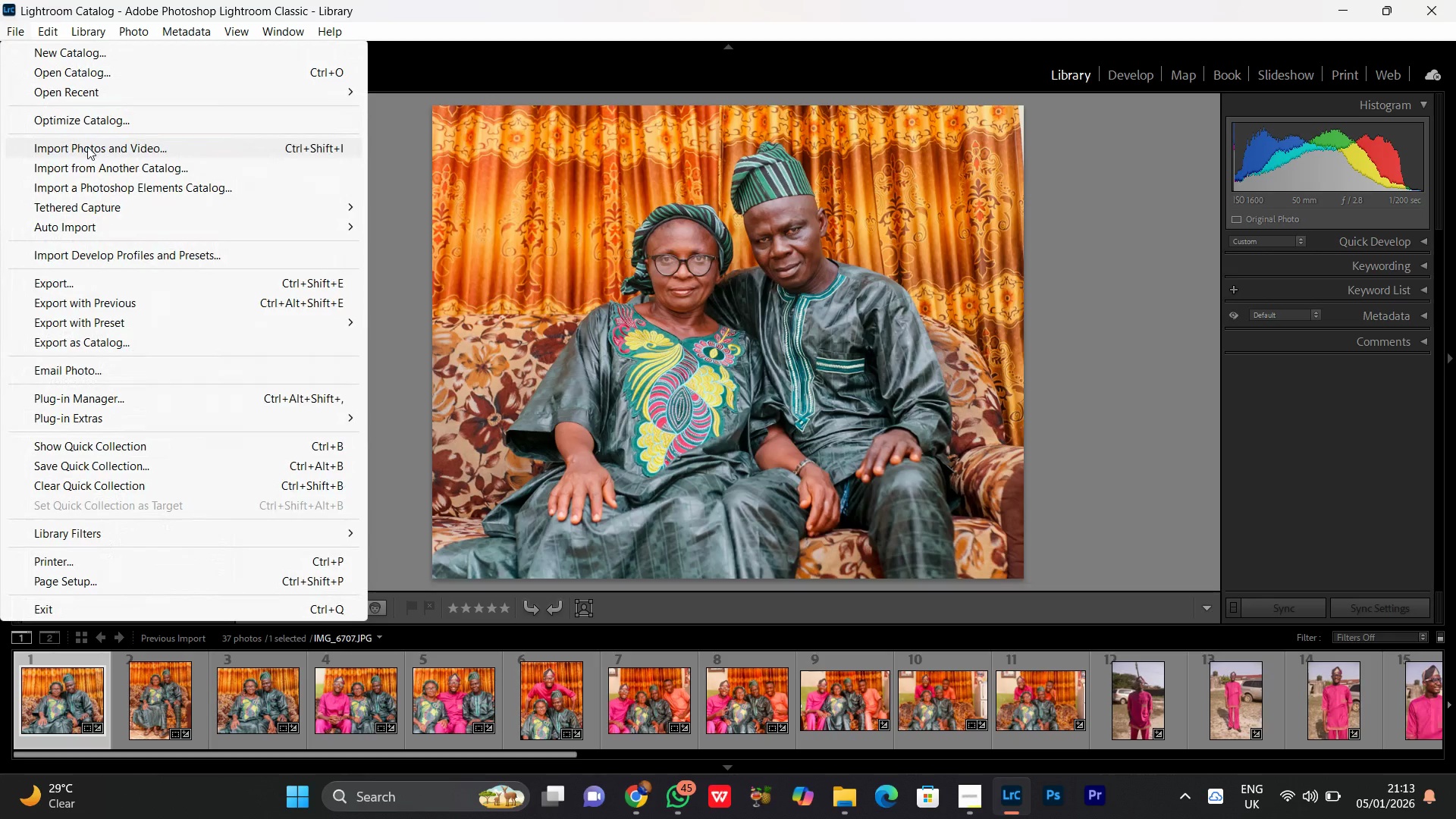 
left_click([87, 146])
 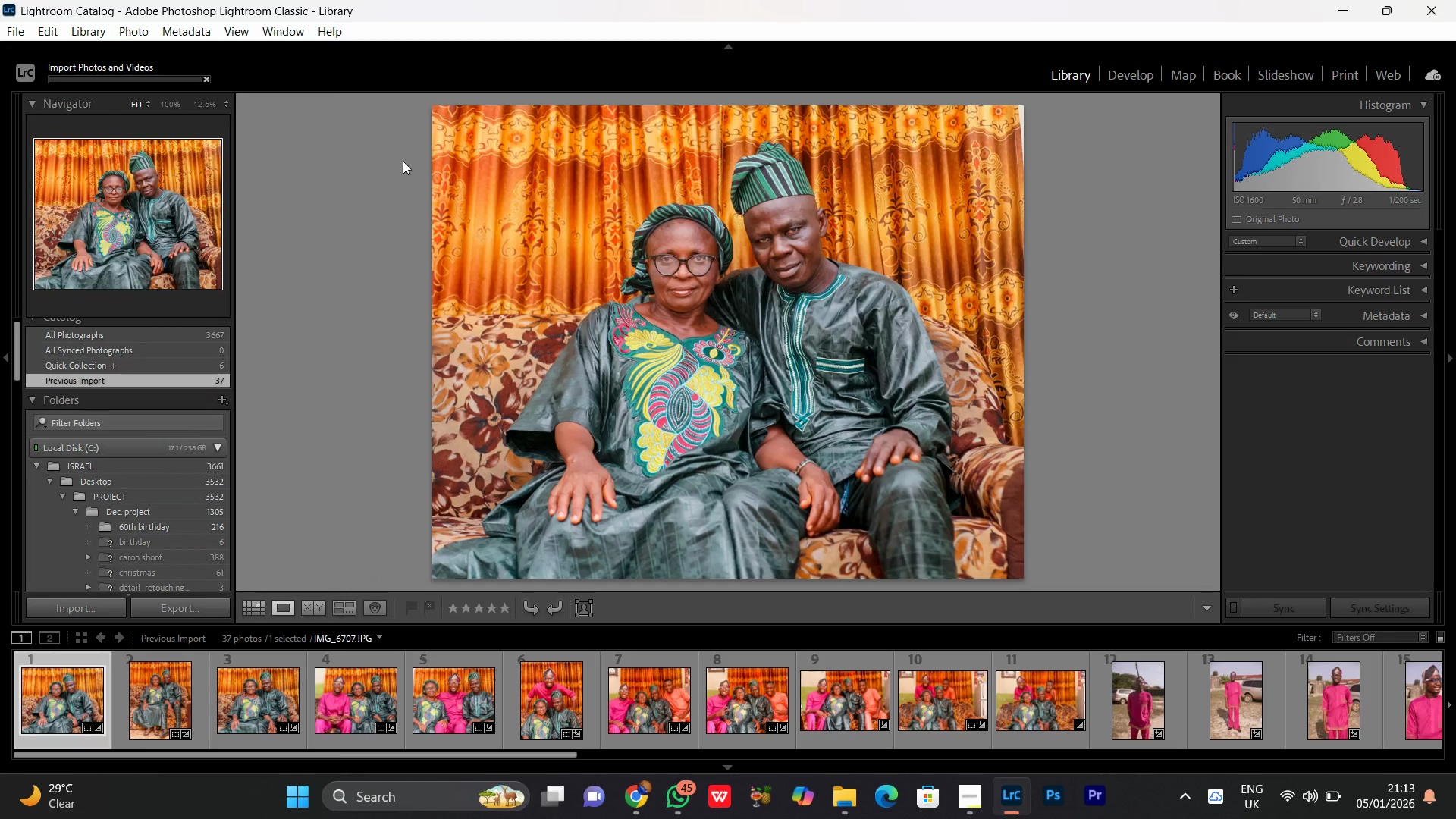 
scroll: coordinate [403, 165], scroll_direction: up, amount: 1.0
 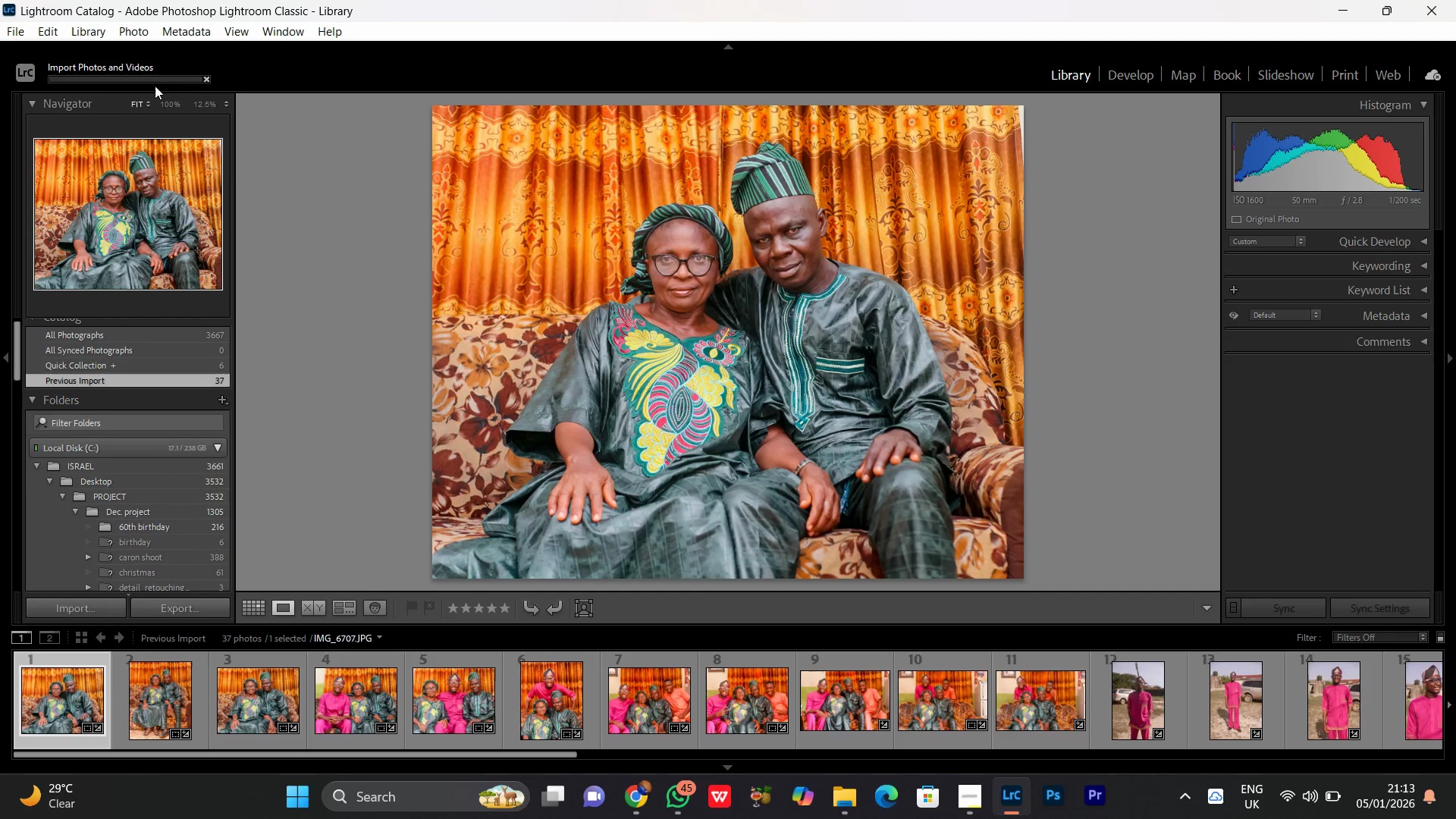 
left_click([210, 80])
 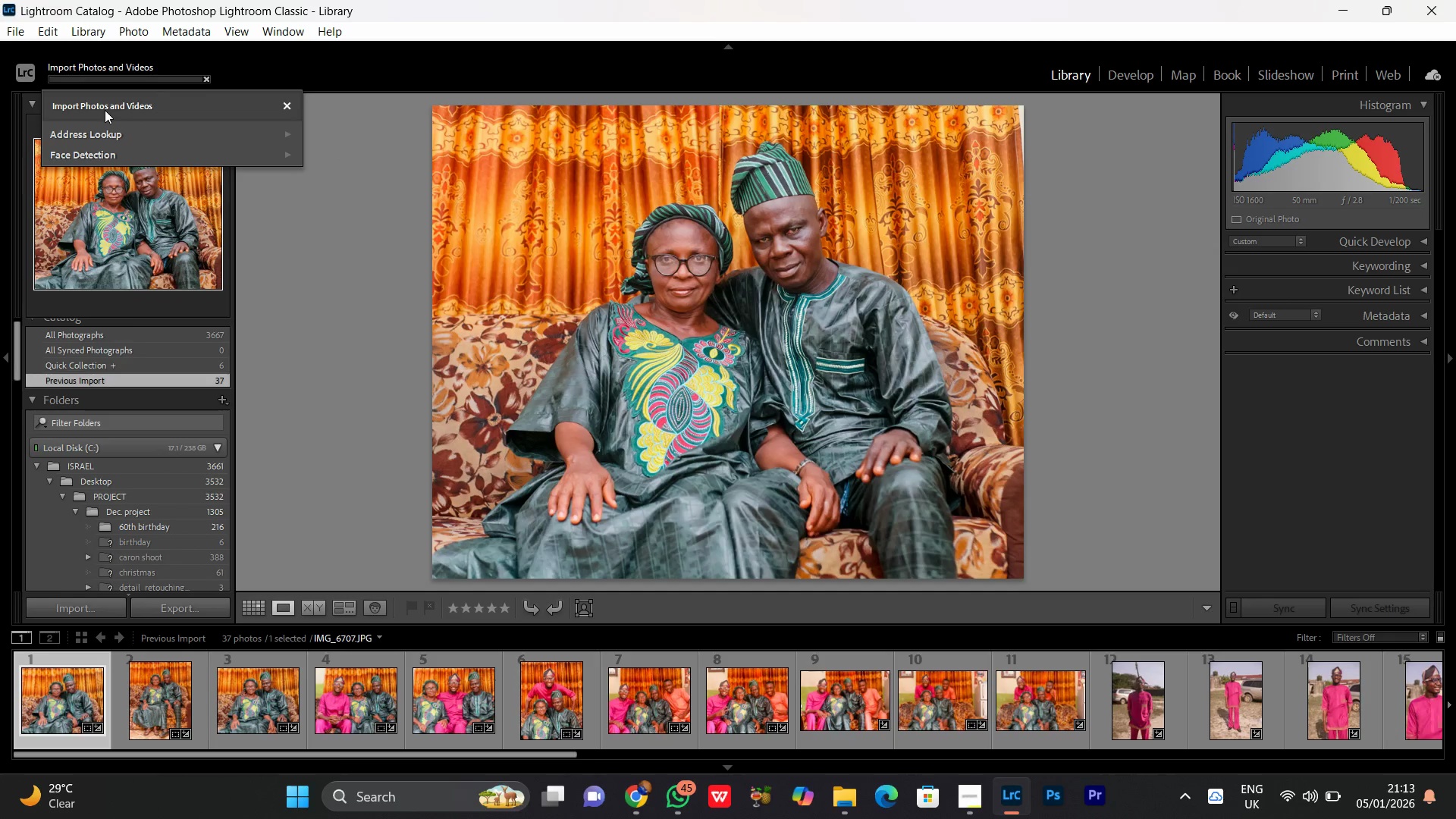 
left_click([105, 110])
 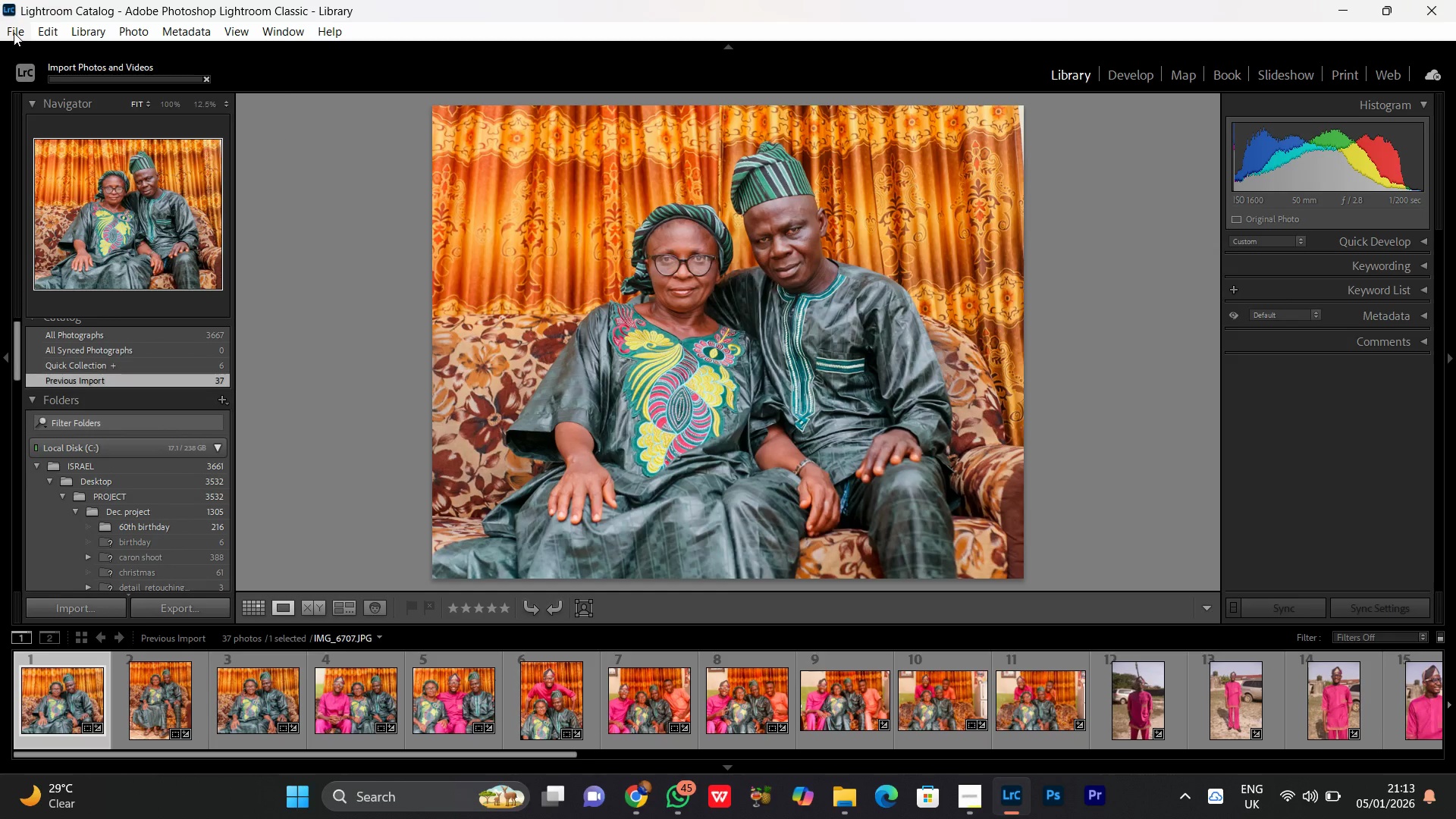 
left_click([14, 33])
 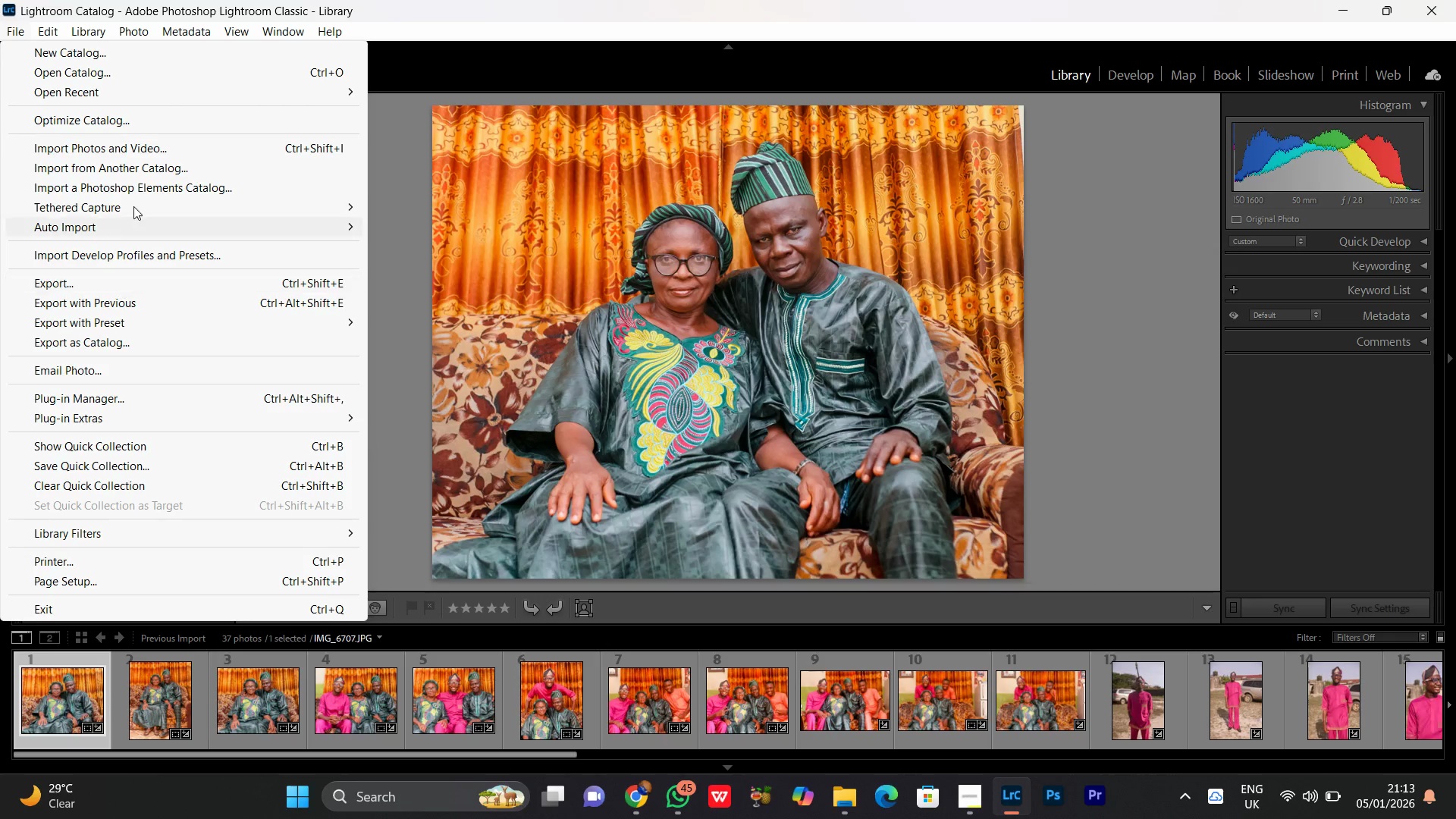 
left_click([131, 157])
 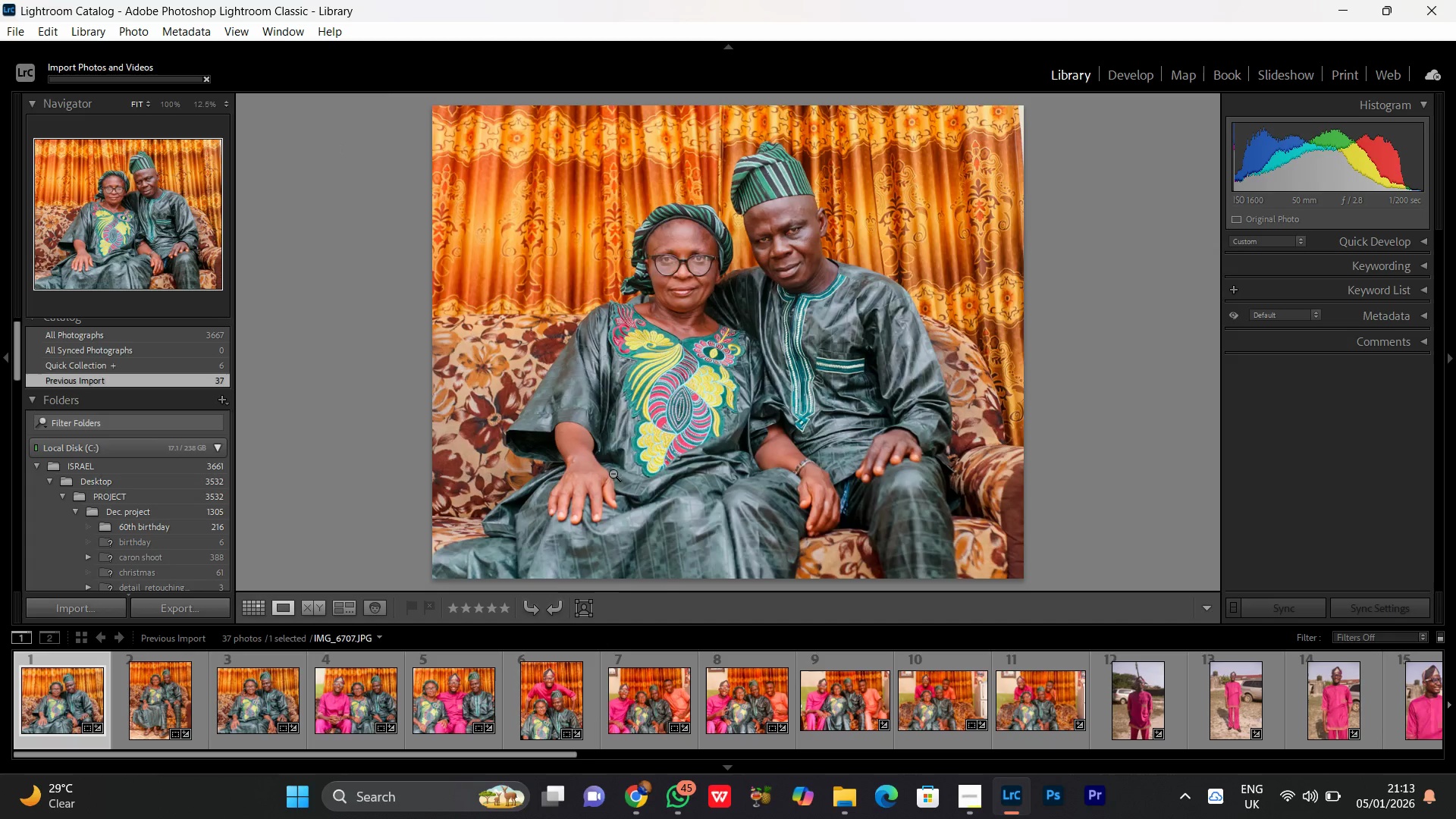 
scroll: coordinate [559, 593], scroll_direction: up, amount: 5.0
 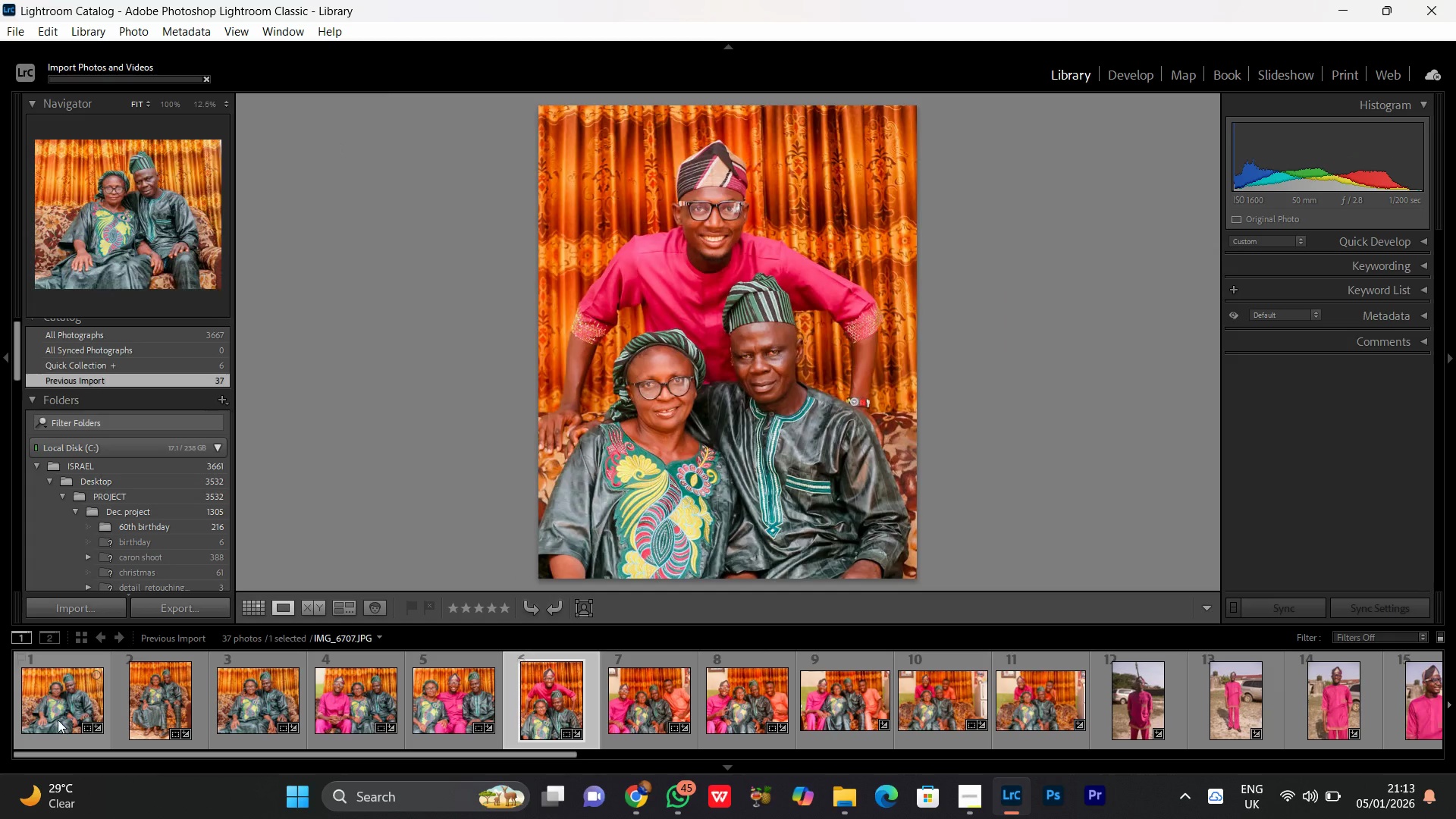 
left_click([62, 714])
 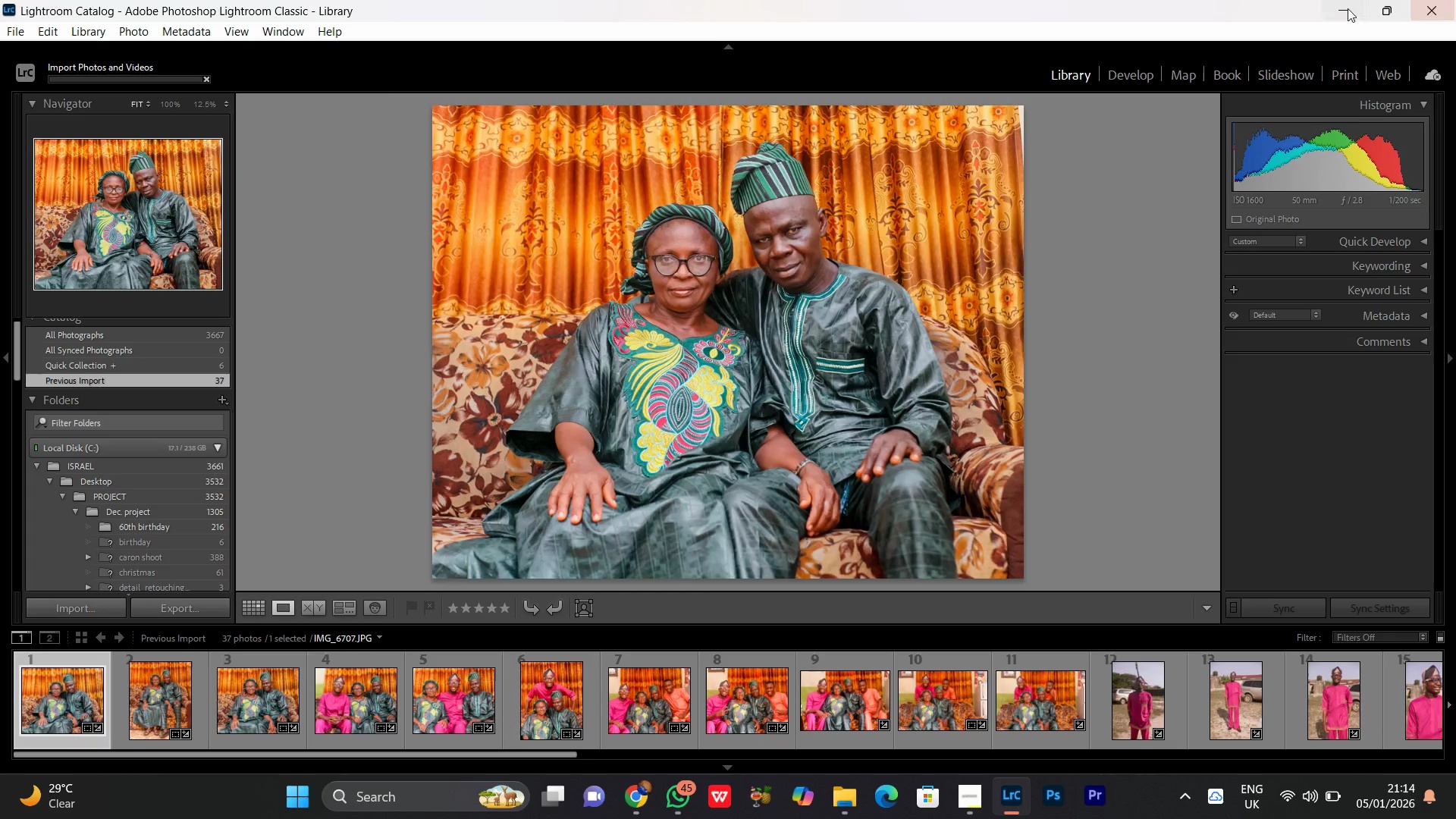 
left_click([1338, 5])
 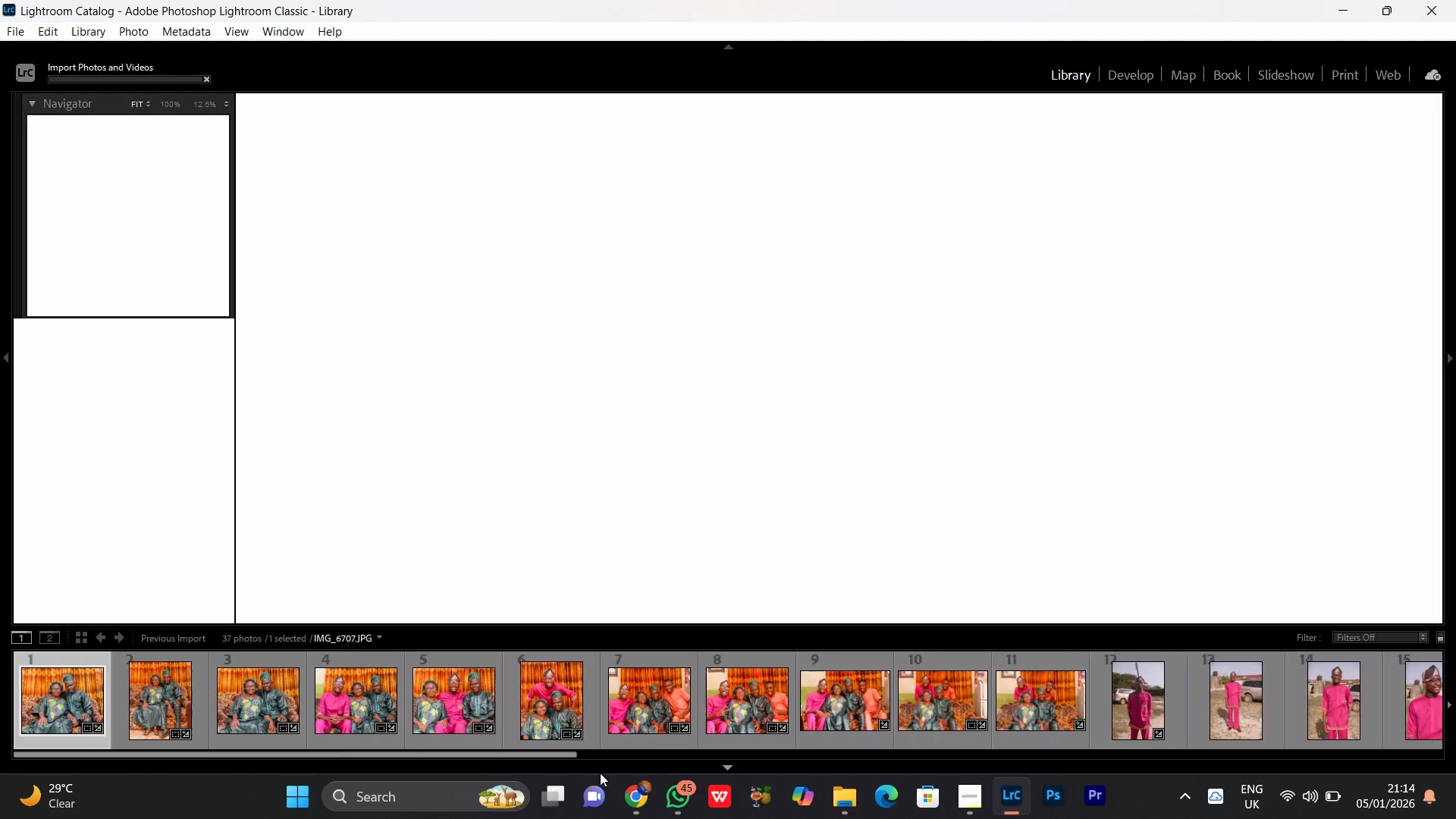 
left_click([838, 806])
 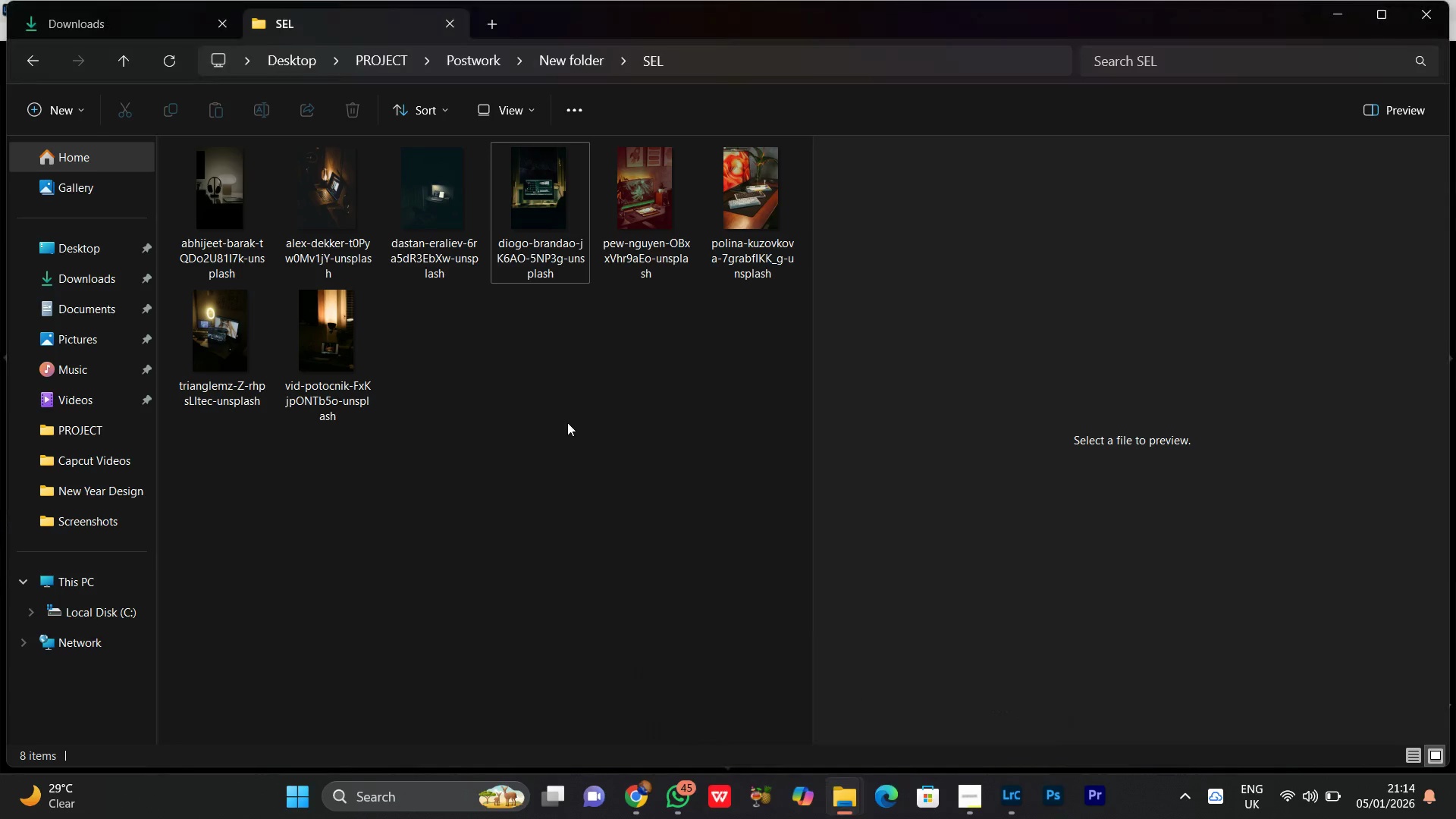 
key(Control+A)
 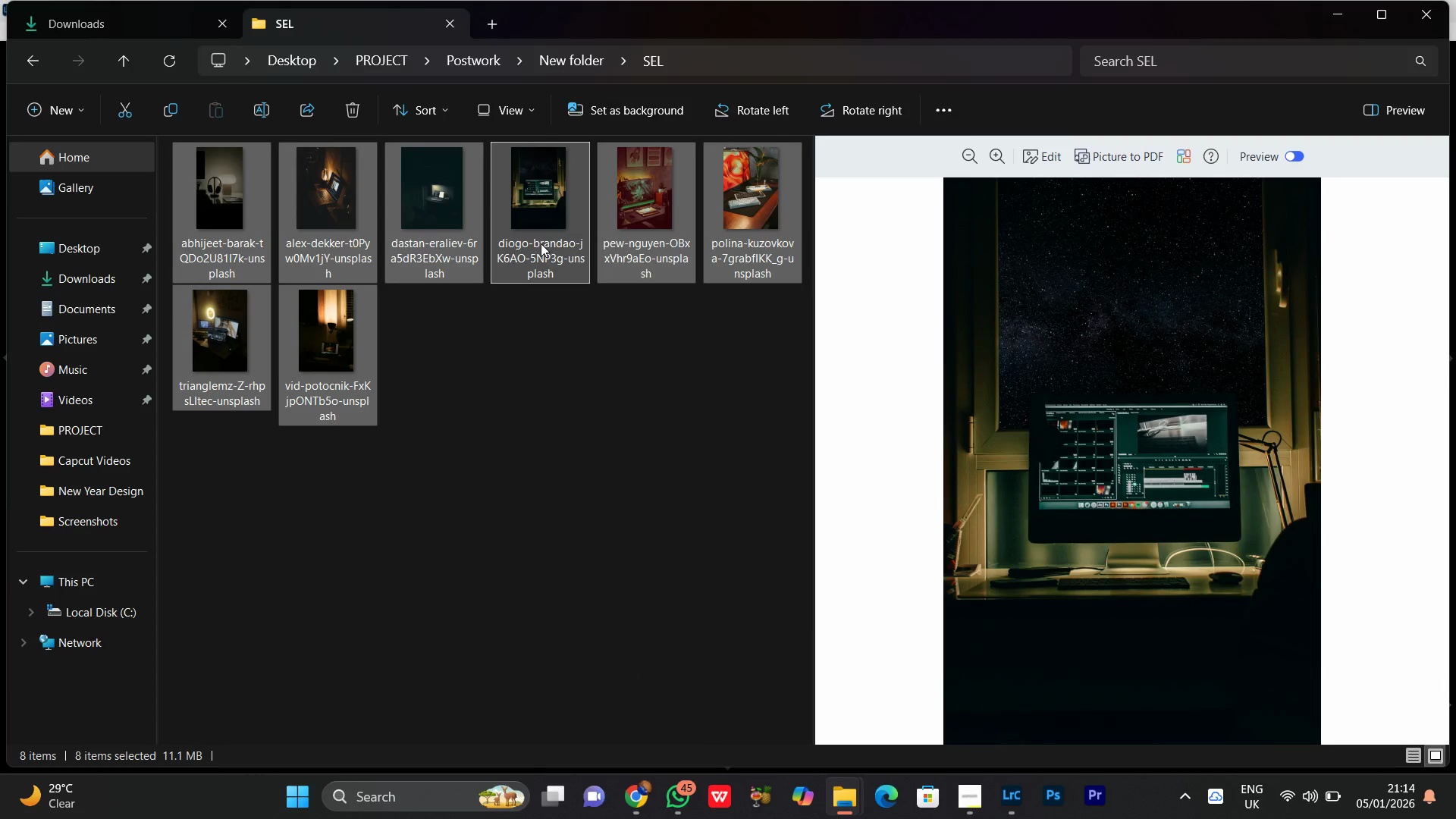 
left_click_drag(start_coordinate=[540, 234], to_coordinate=[729, 408])
 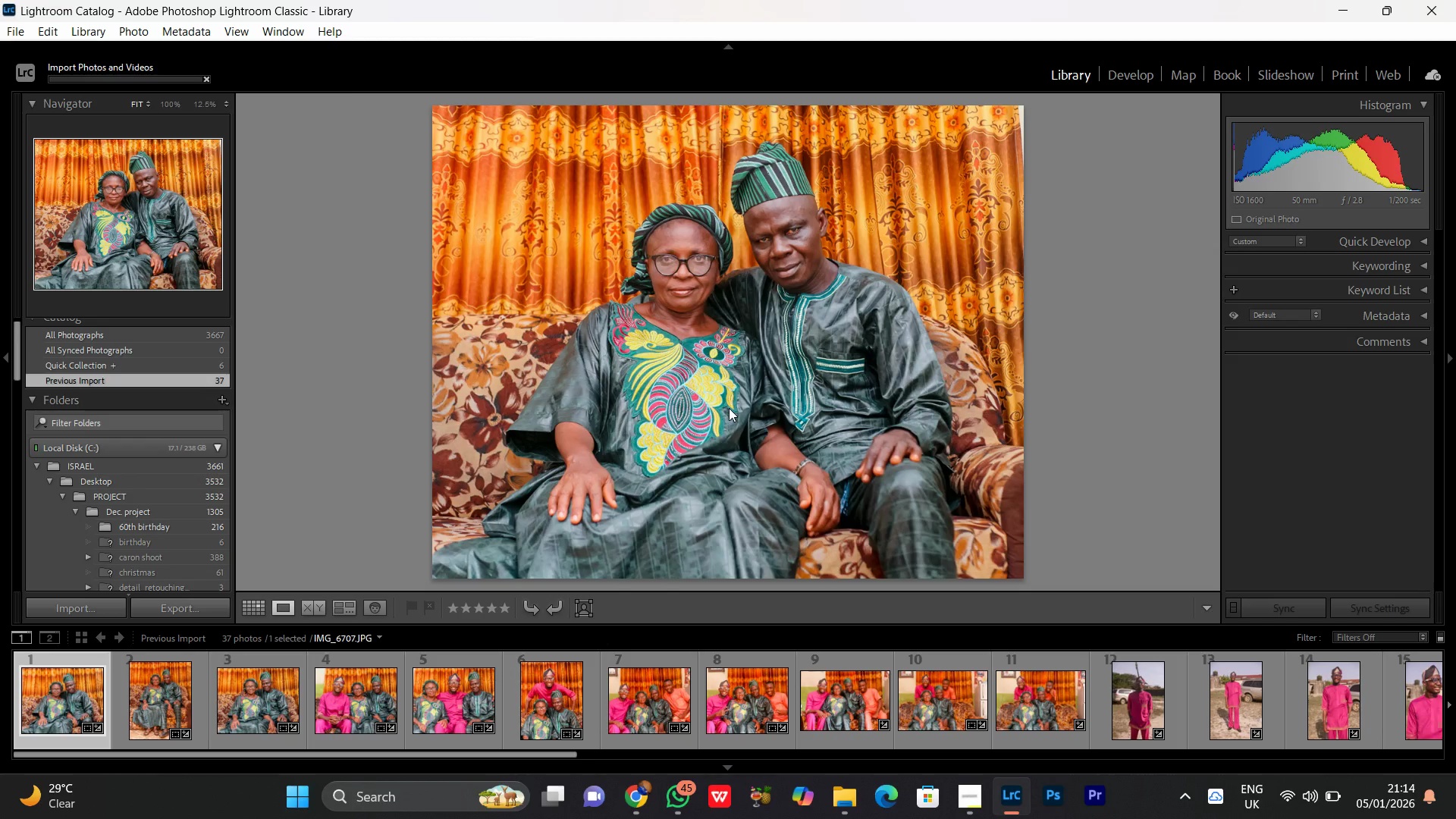 
wait(9.47)
 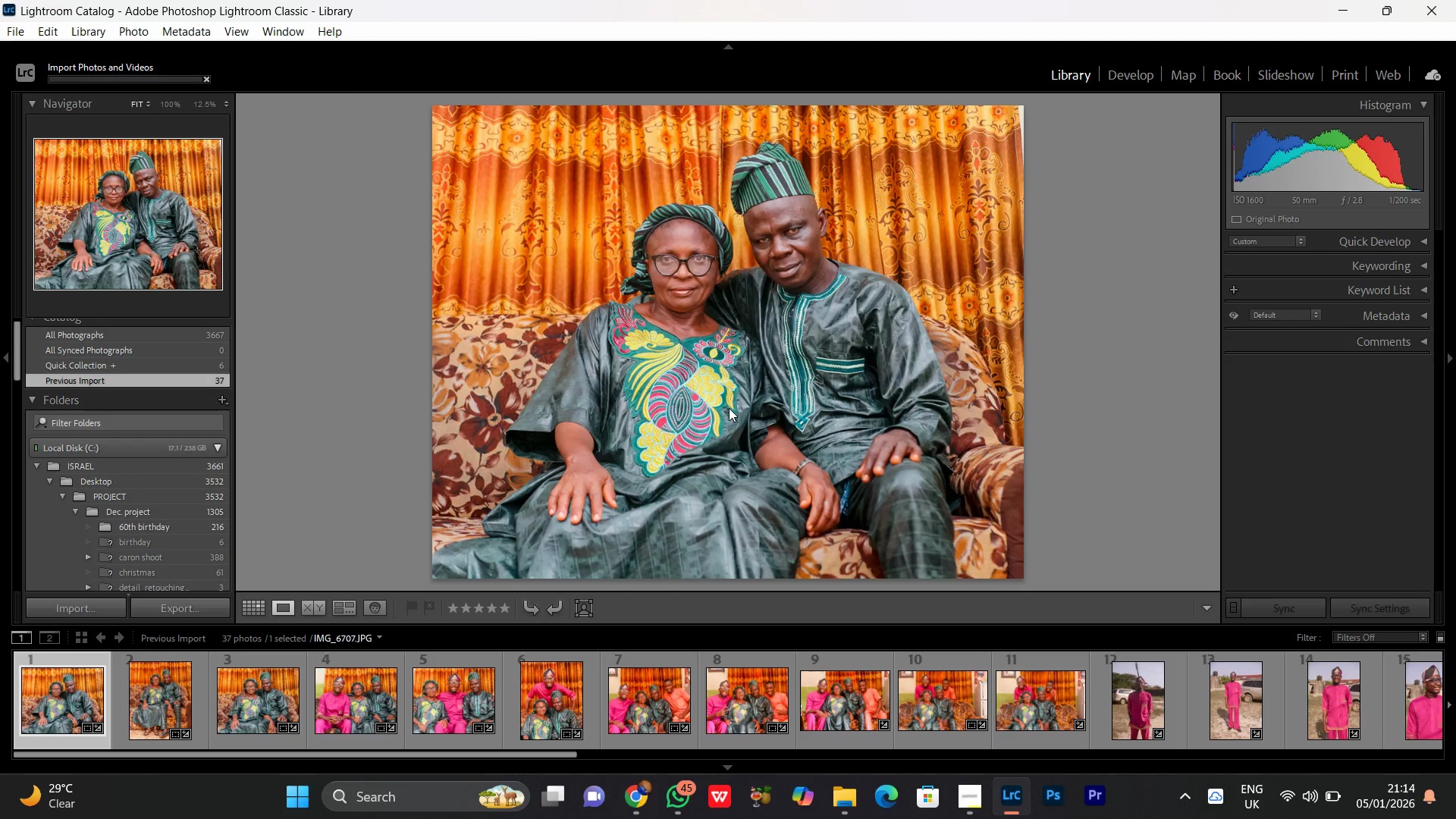 
scroll: coordinate [720, 403], scroll_direction: down, amount: 3.0
 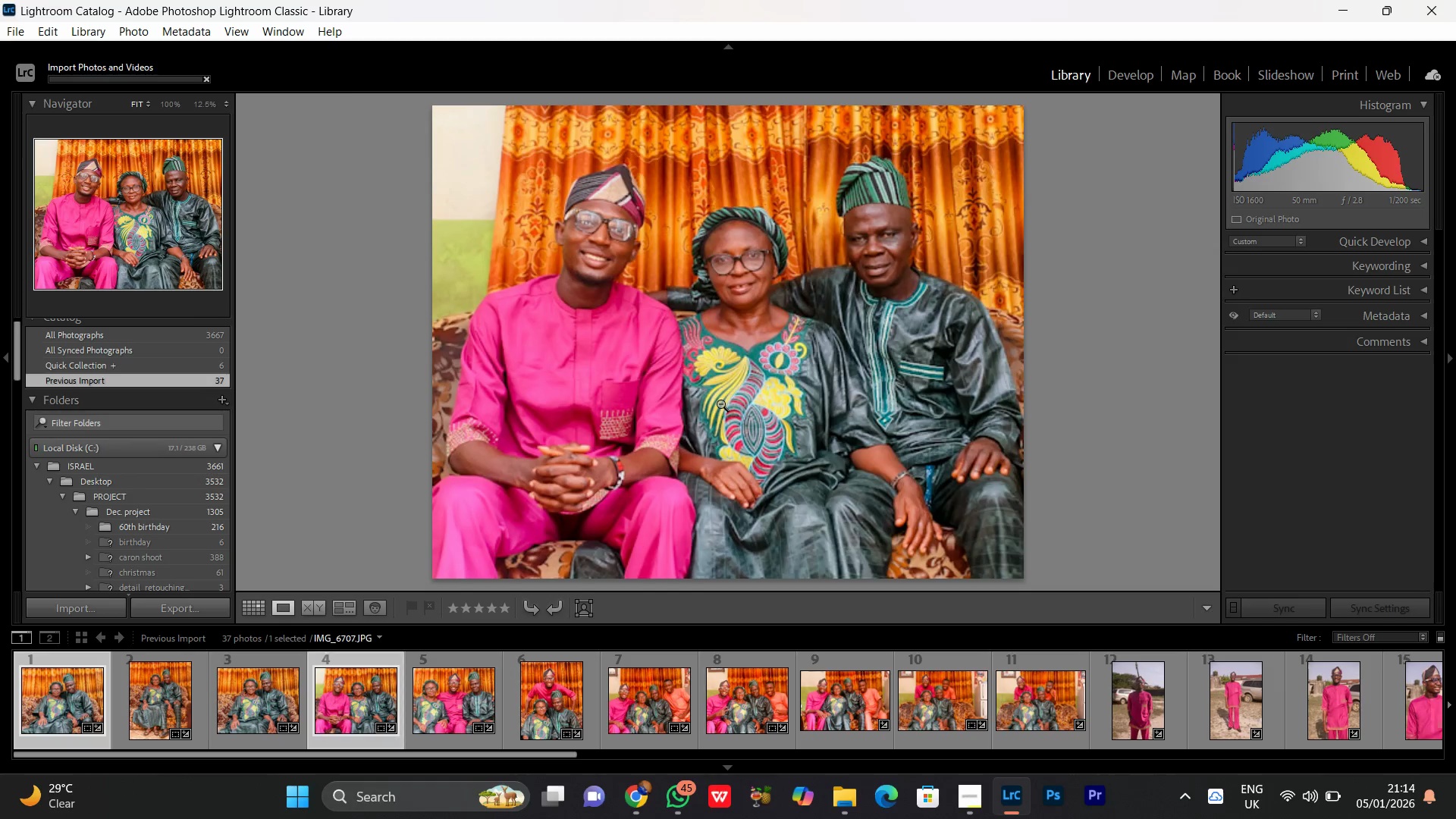 
scroll: coordinate [843, 281], scroll_direction: up, amount: 17.0
 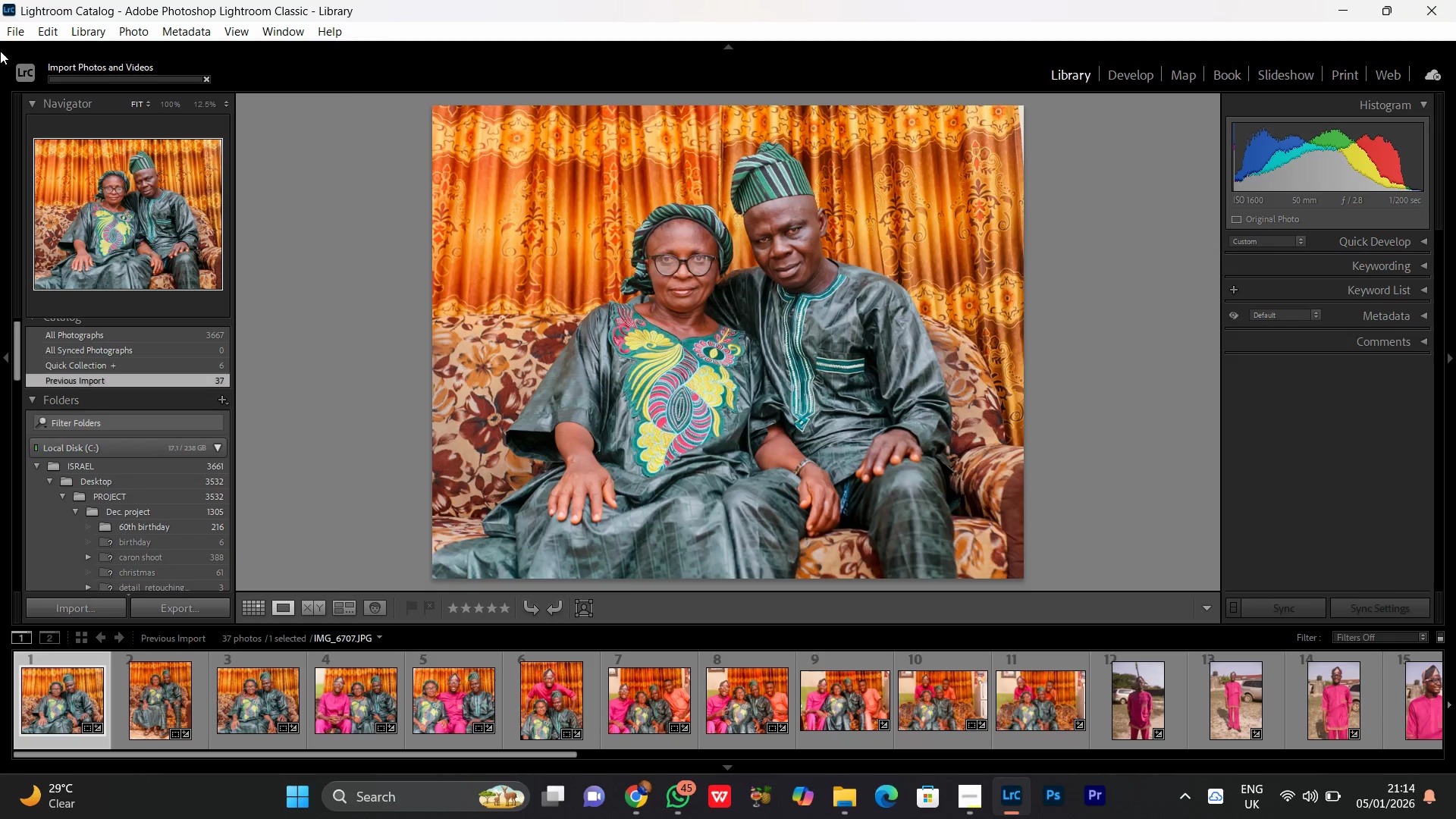 
left_click([15, 33])
 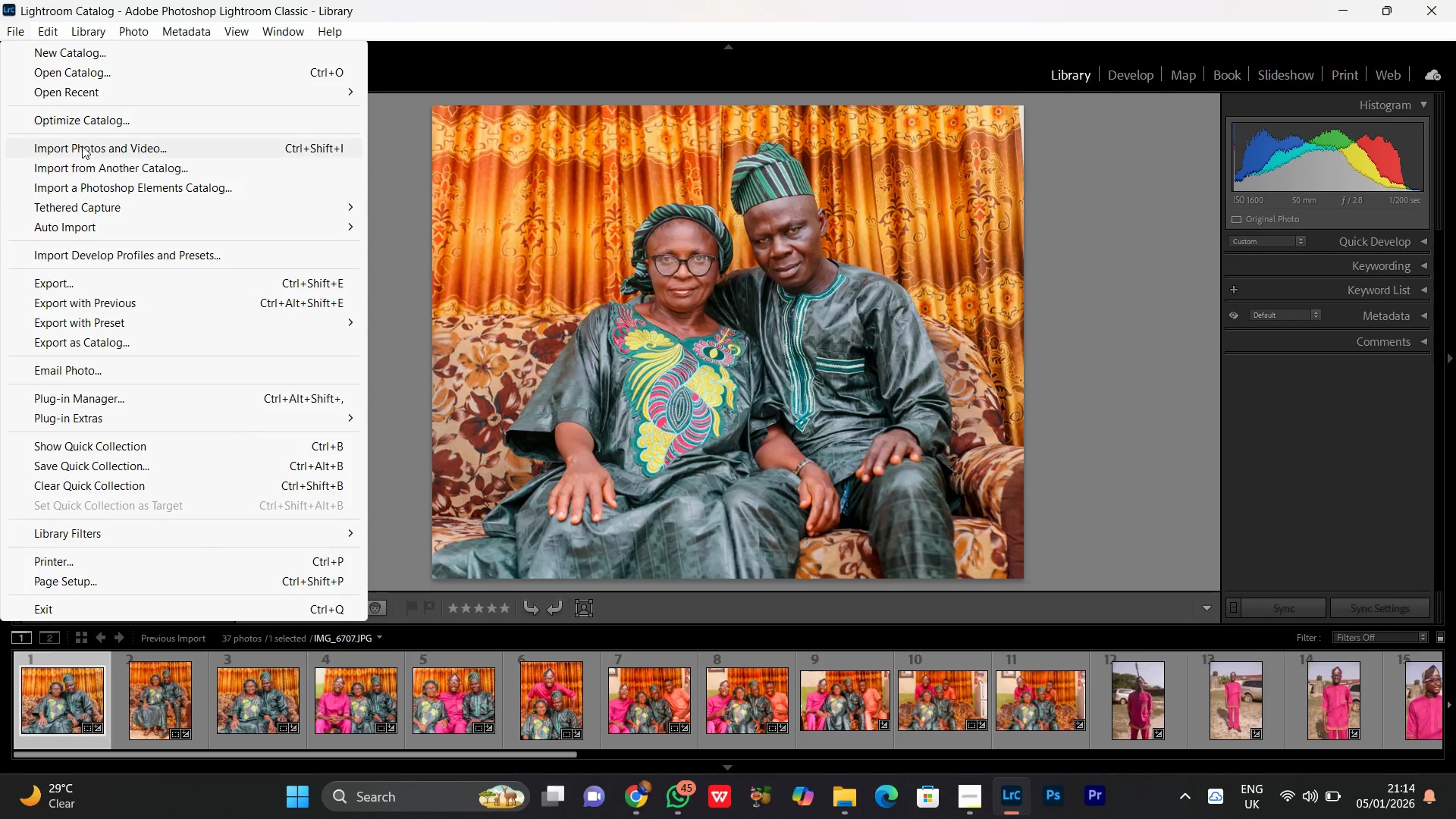 
left_click([67, 149])
 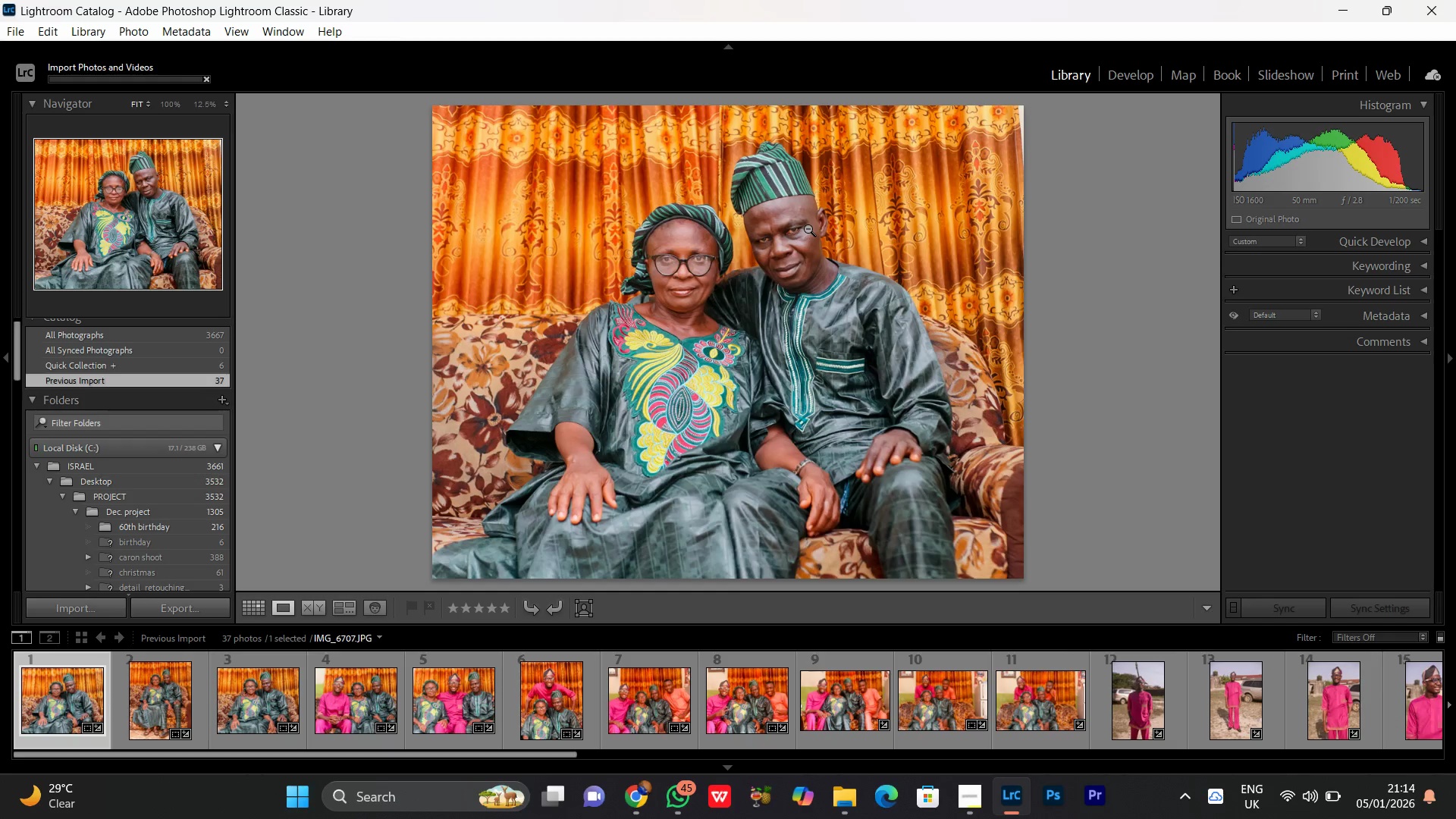 
wait(9.3)
 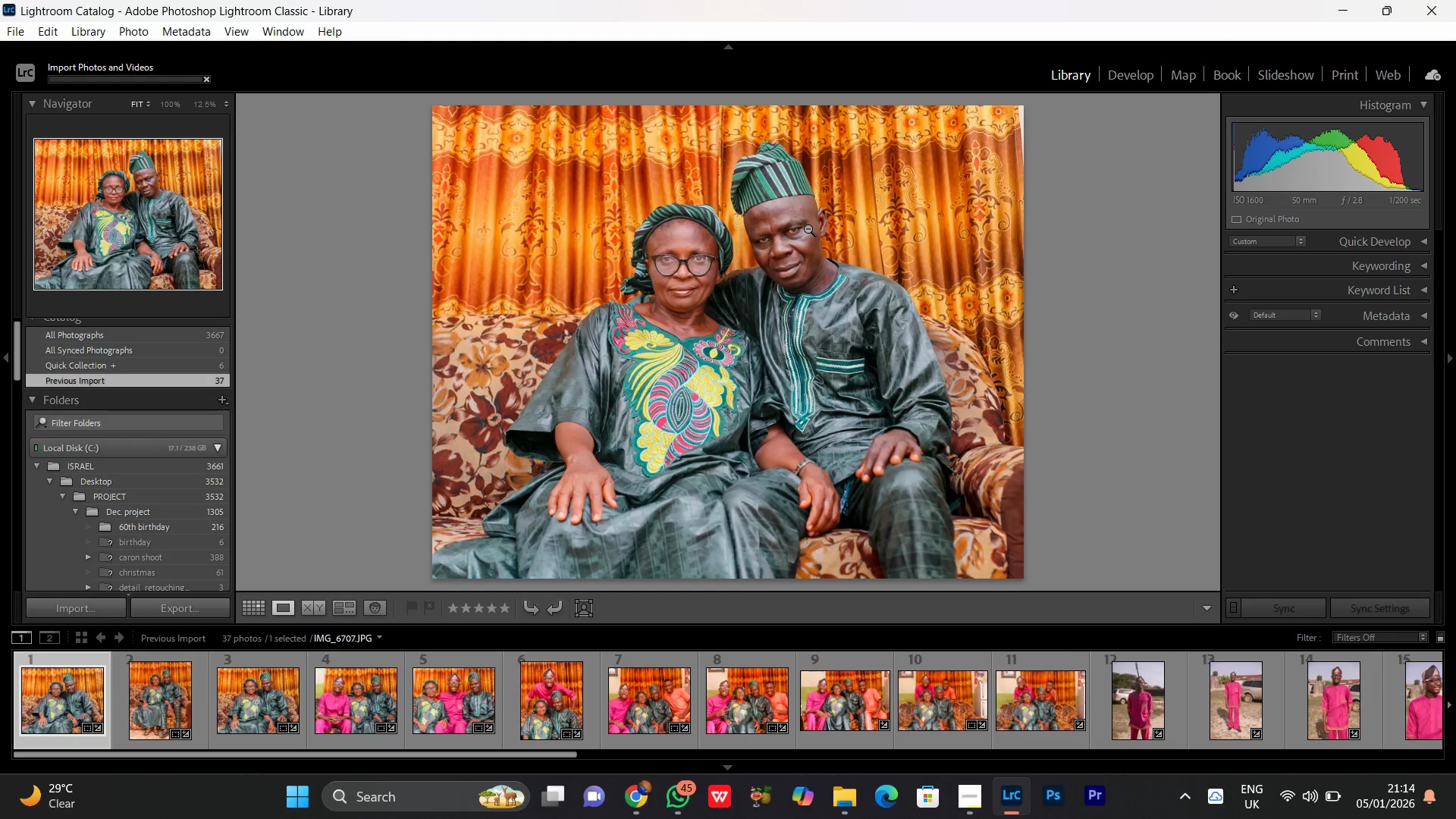 
left_click([12, 30])
 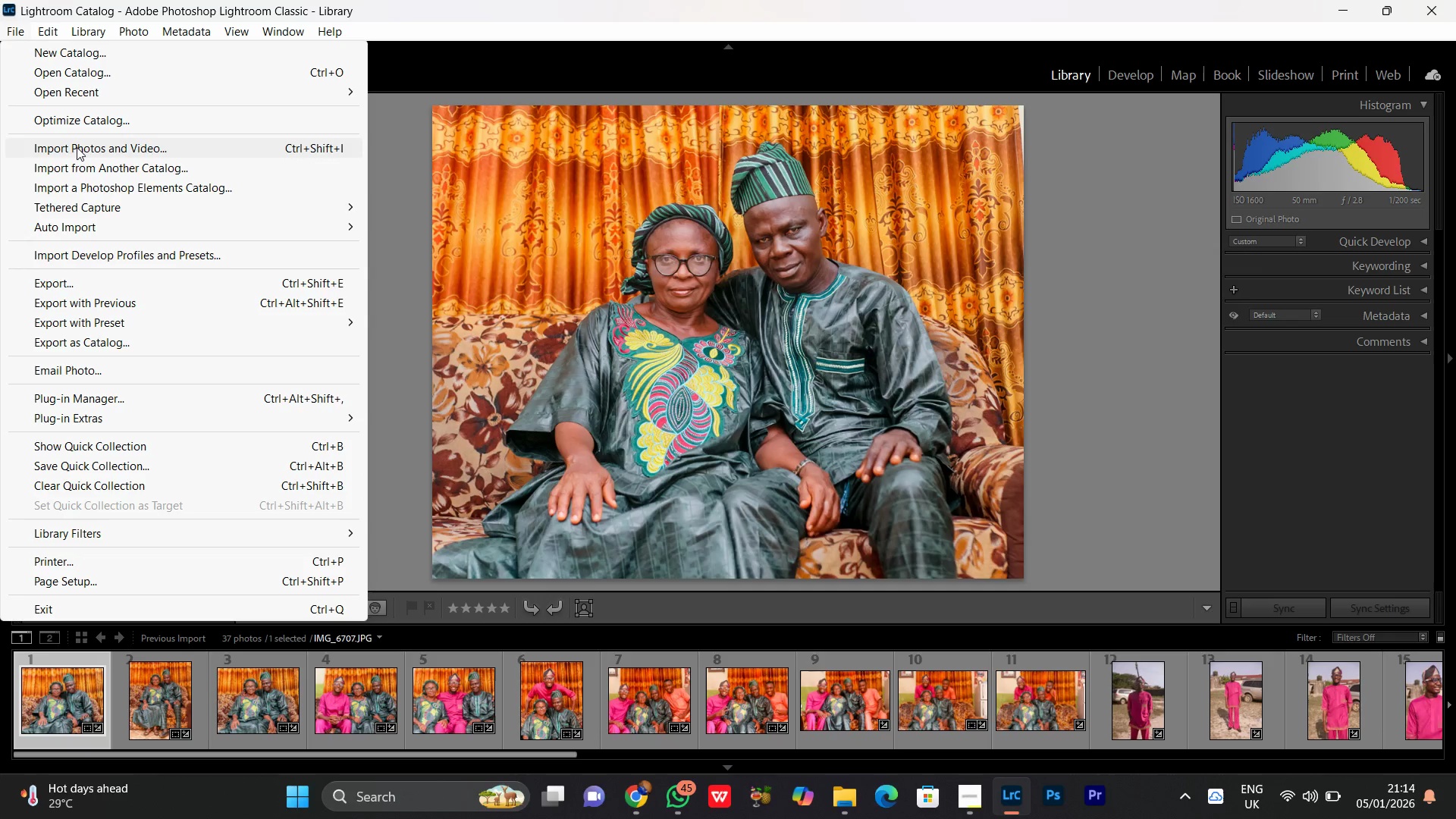 
left_click([74, 148])
 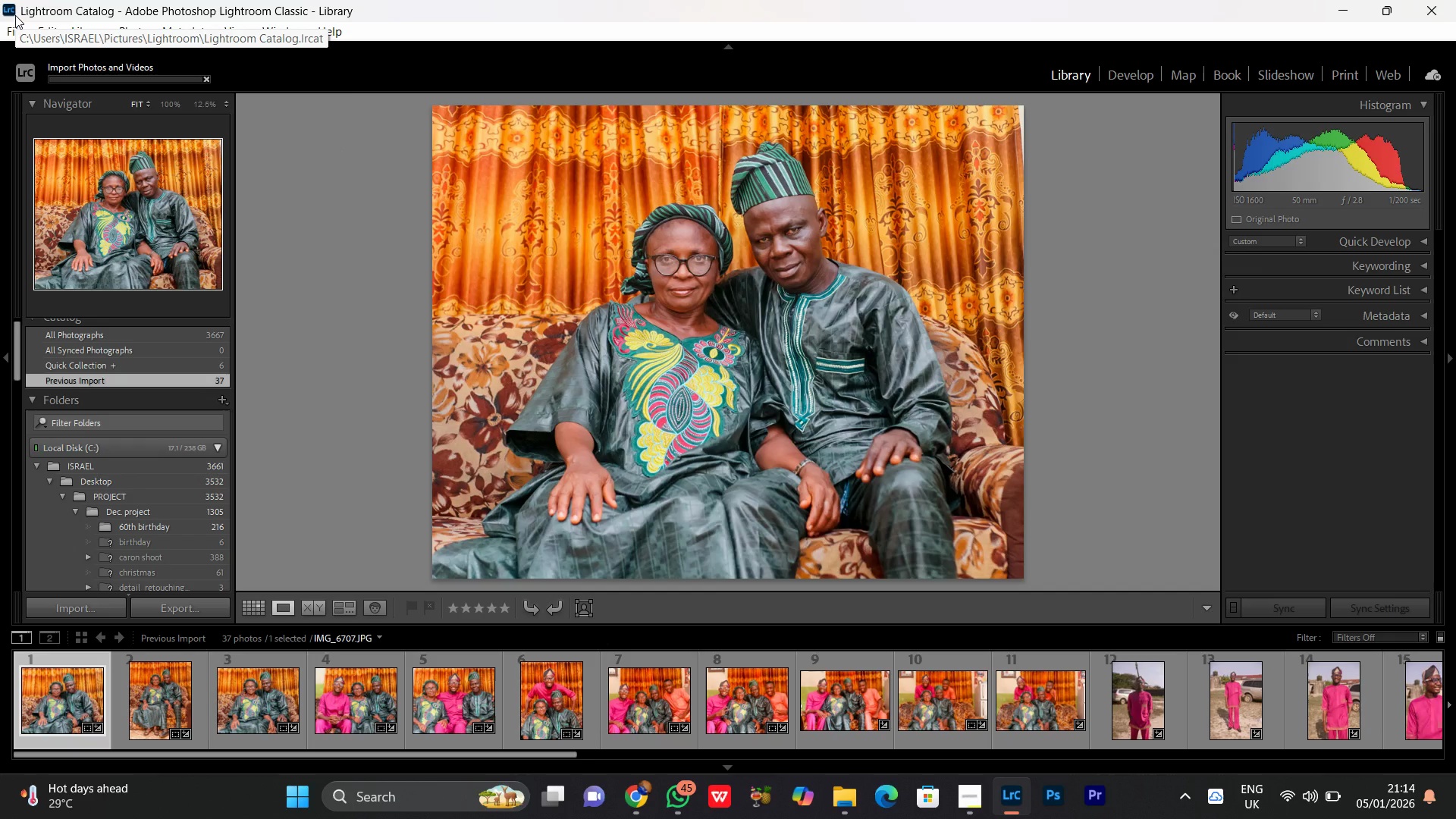 
wait(5.67)
 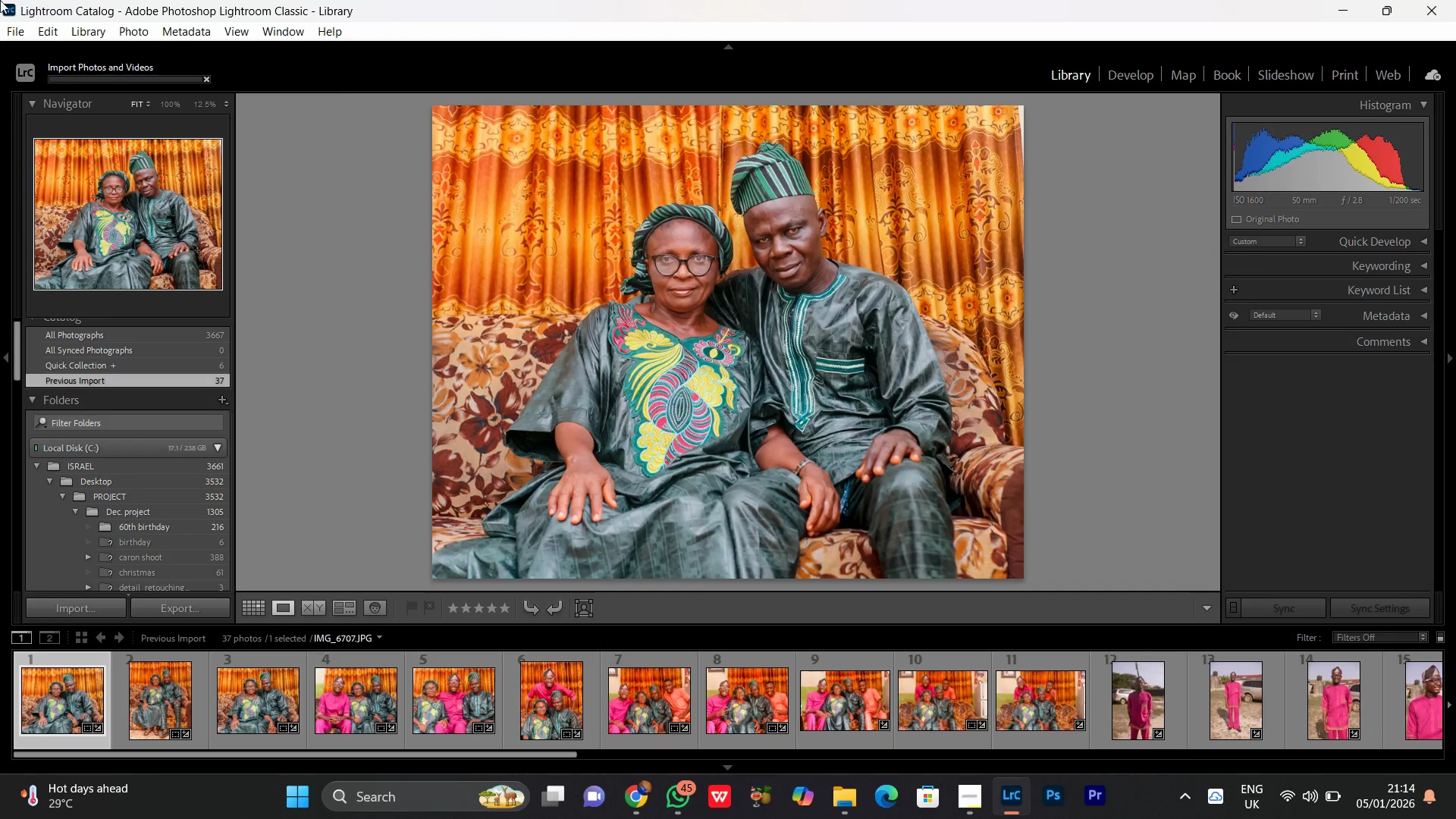 
scroll: coordinate [676, 297], scroll_direction: up, amount: 2.0
 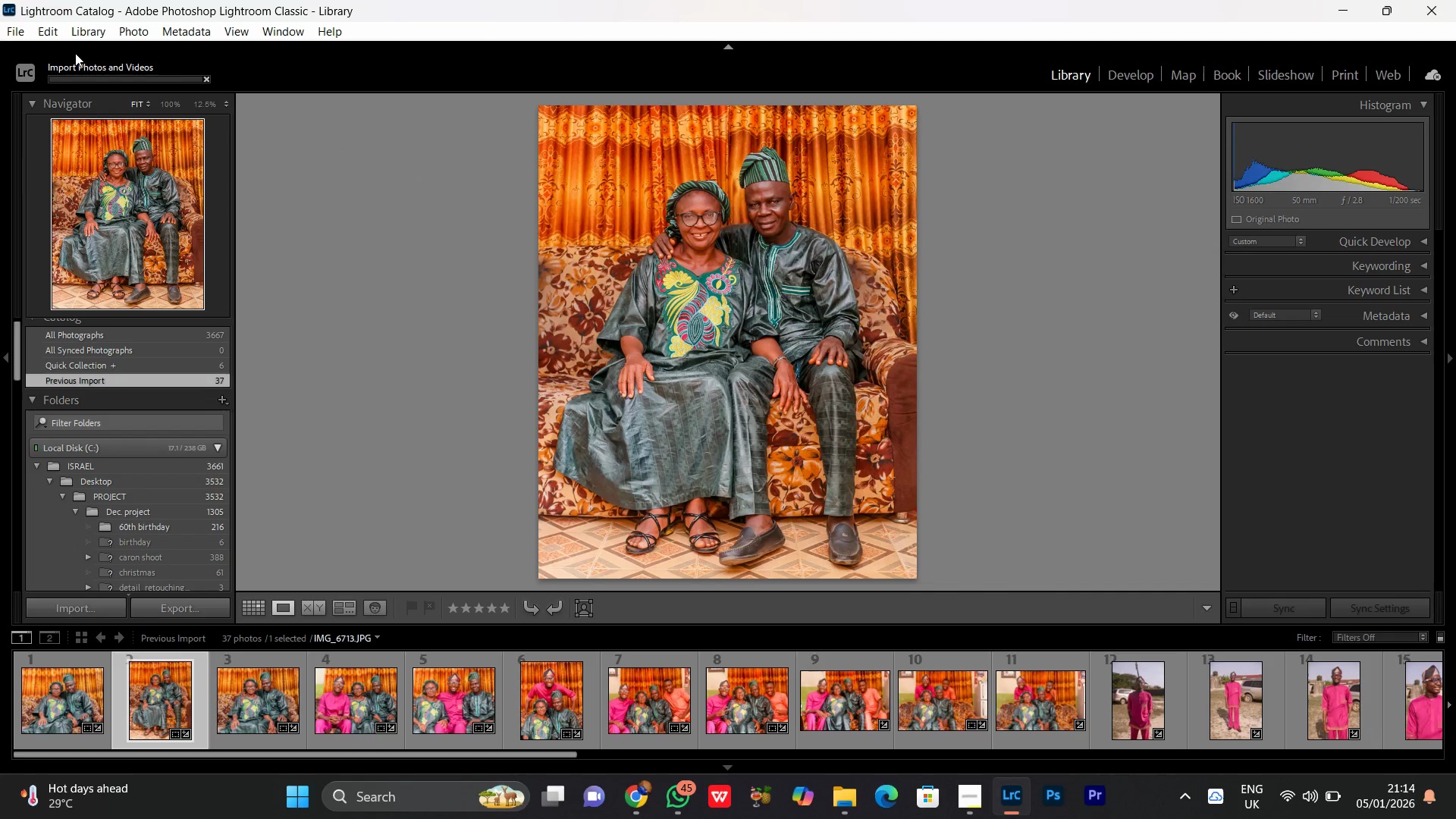 
left_click([9, 13])
 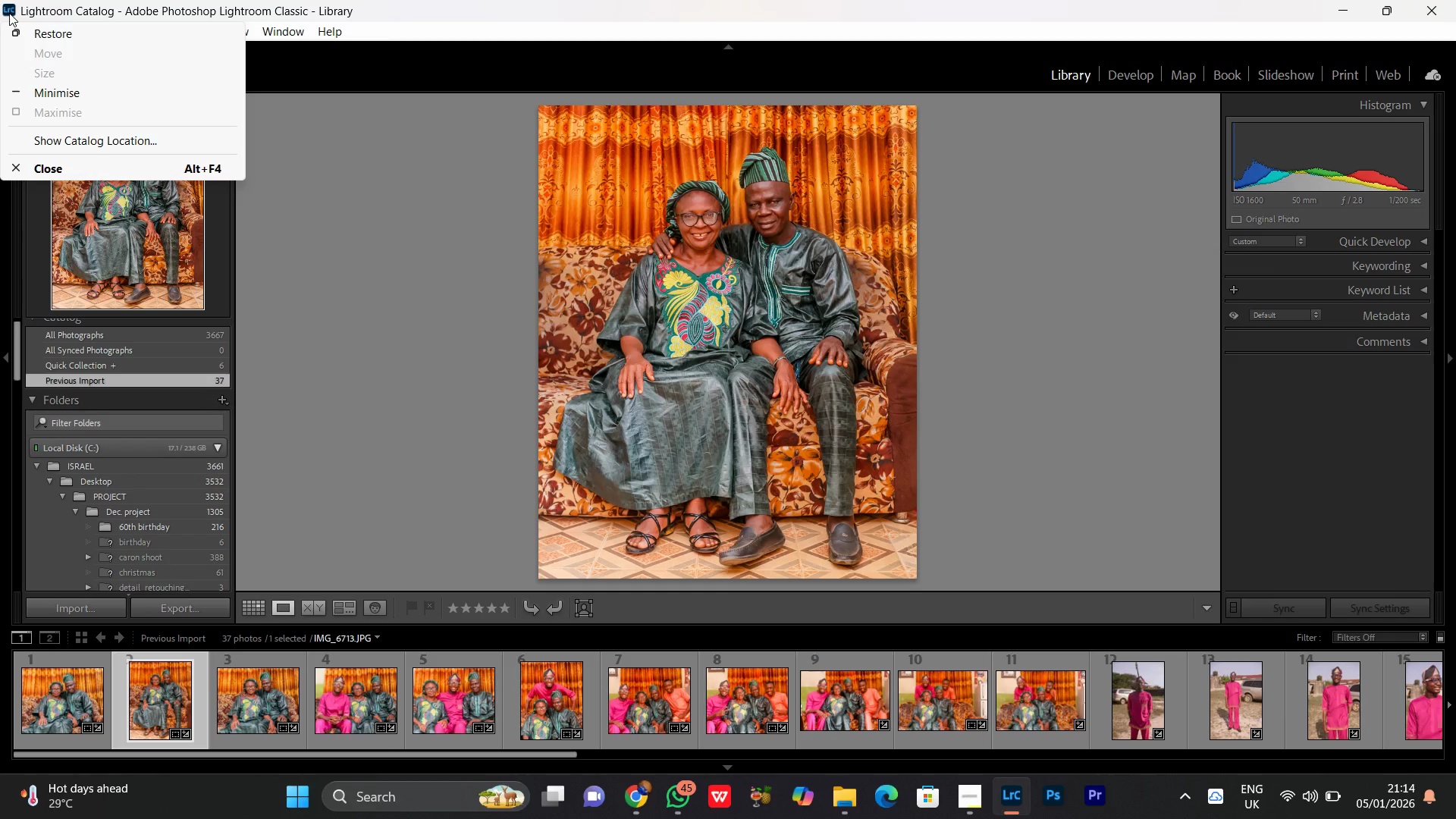 
left_click([9, 13])
 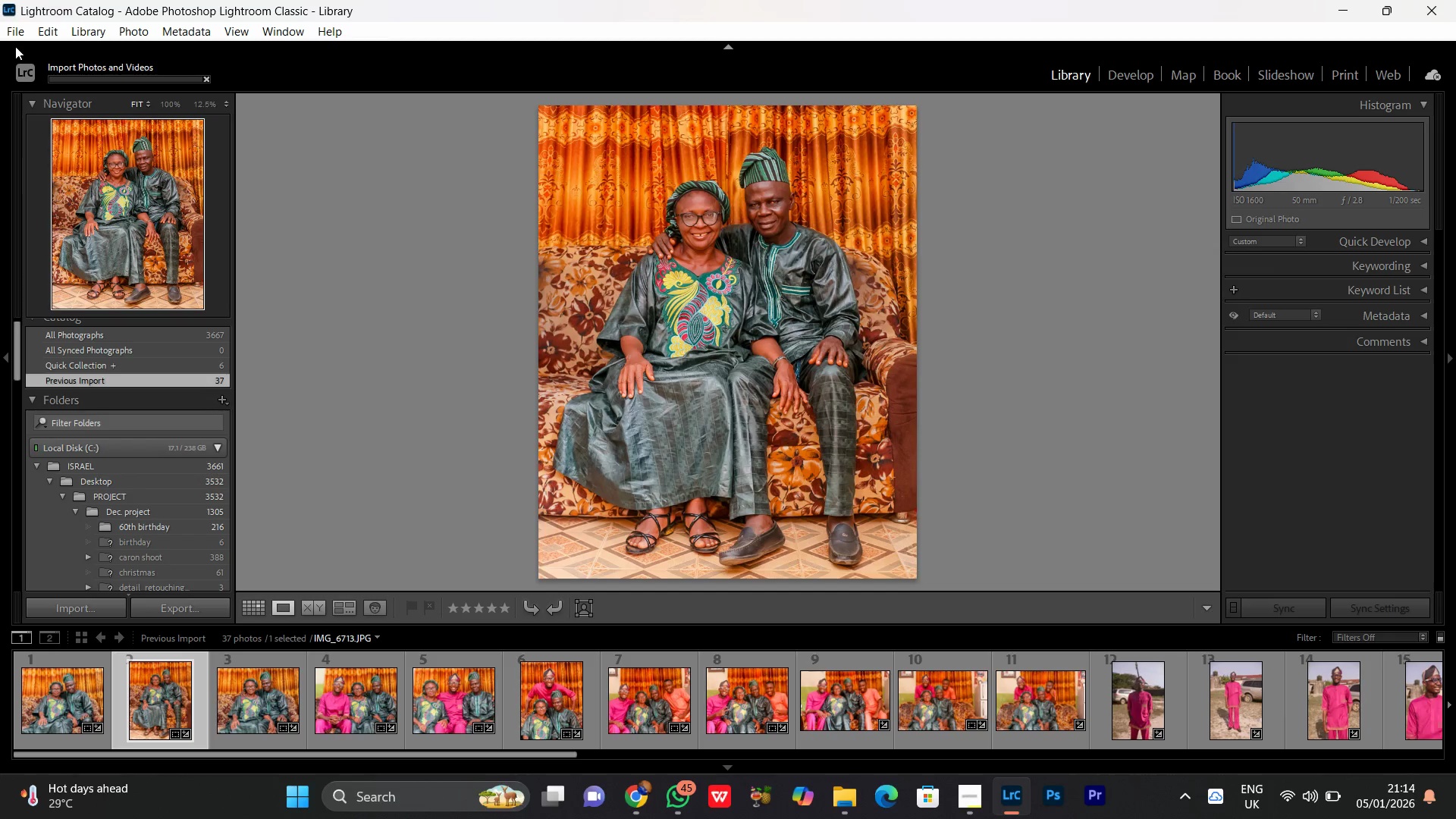 
left_click([15, 36])
 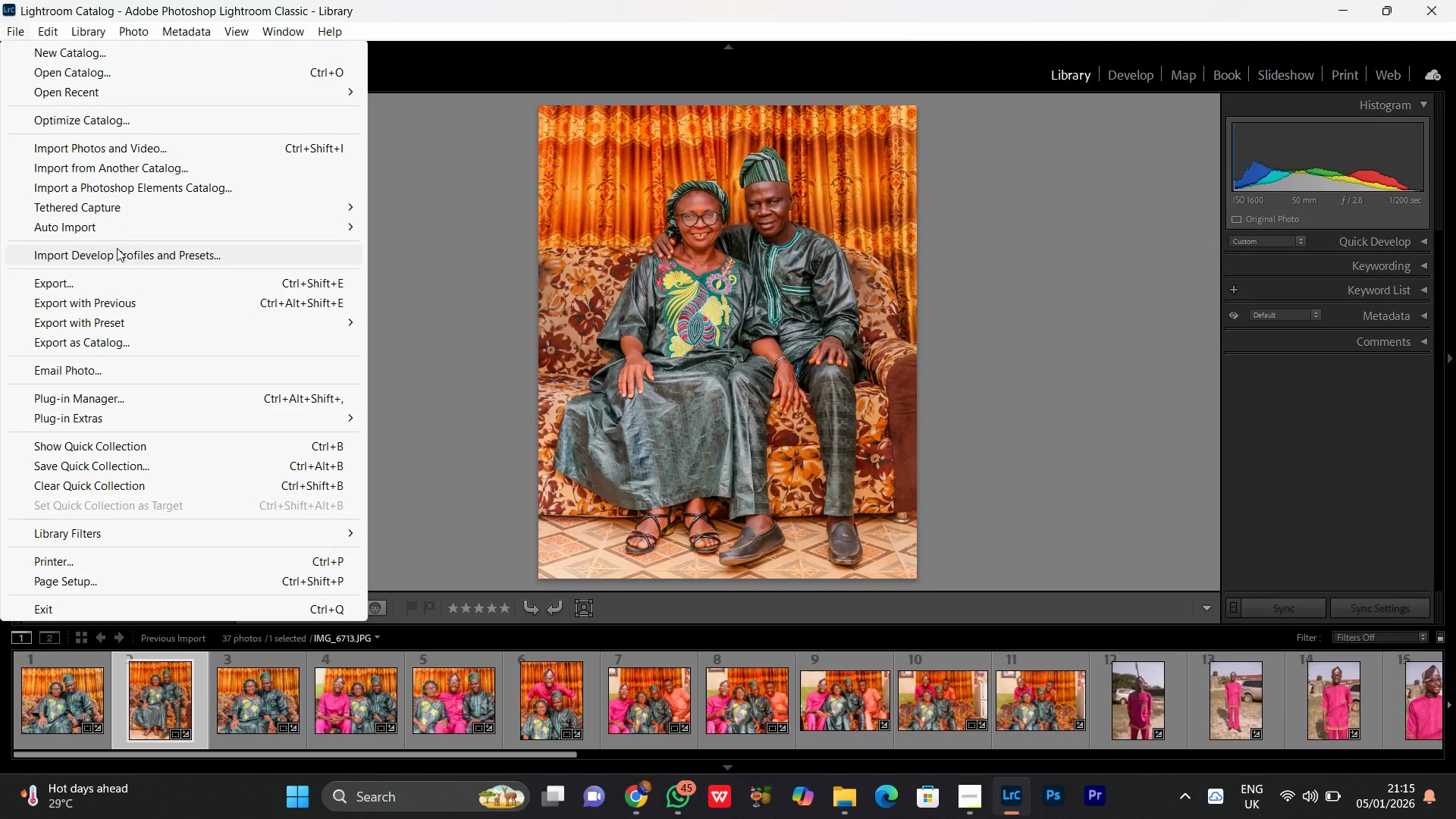 
left_click([88, 146])
 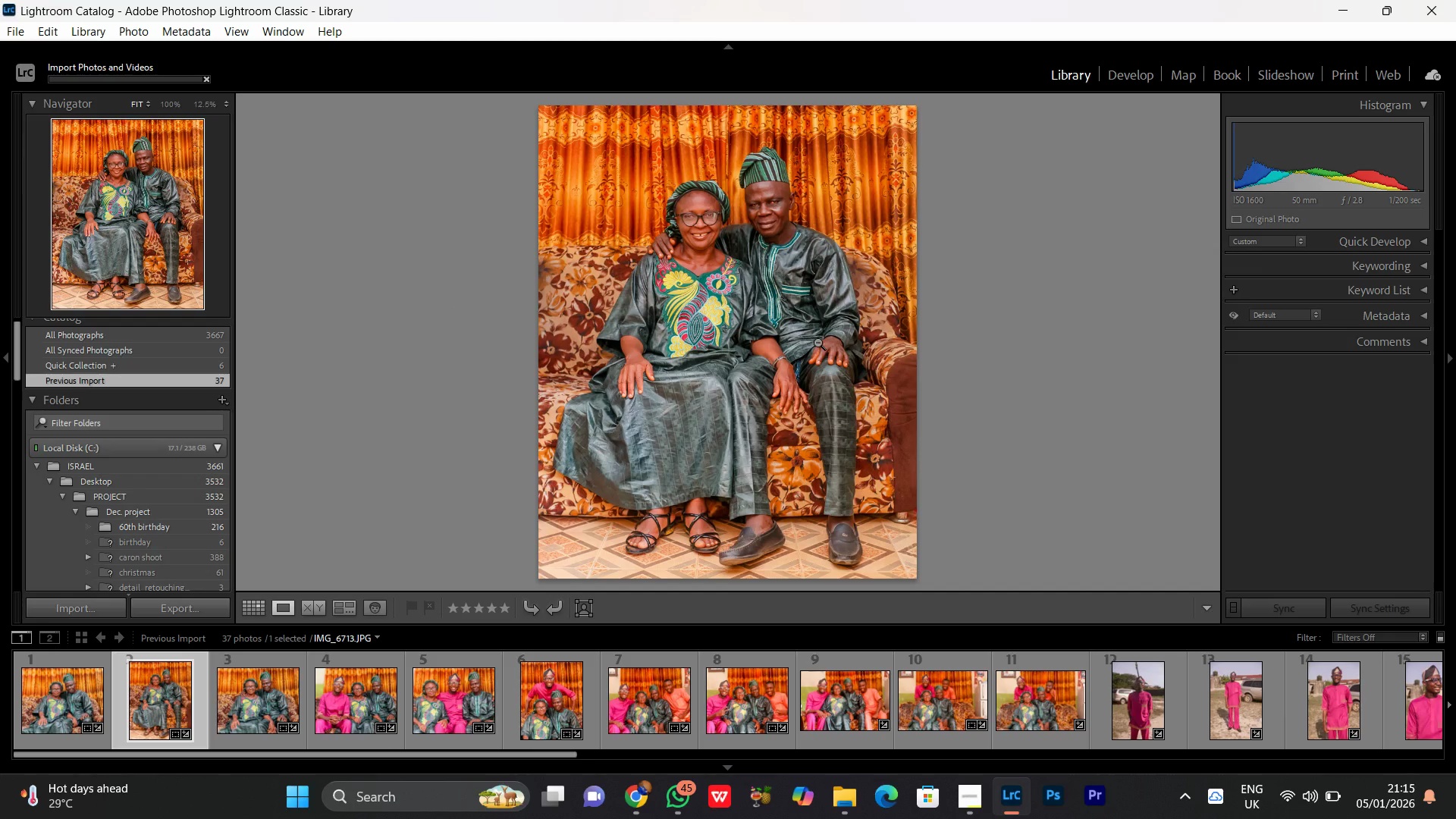 
scroll: coordinate [708, 283], scroll_direction: down, amount: 2.0
 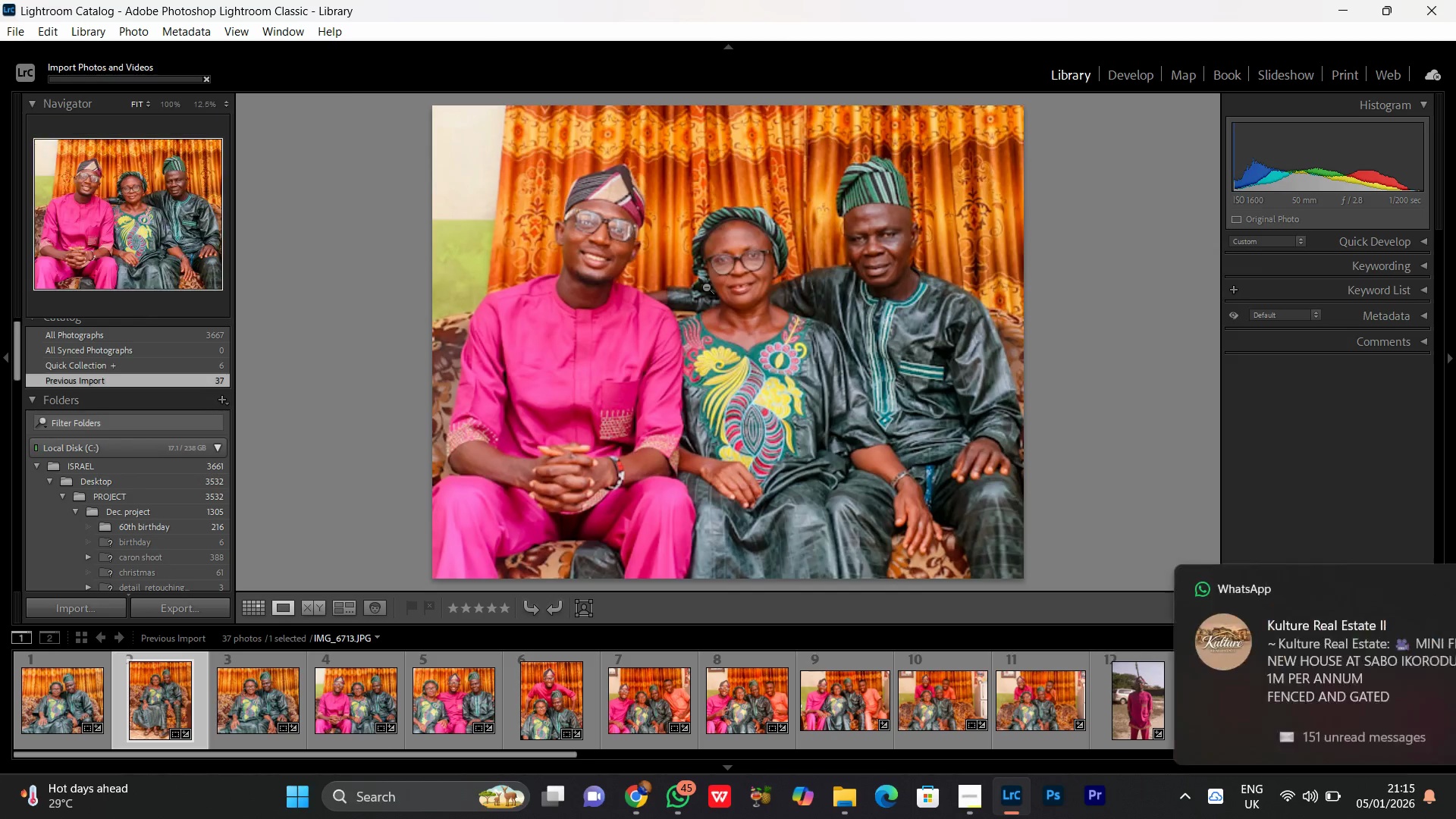 
scroll: coordinate [706, 287], scroll_direction: up, amount: 9.0
 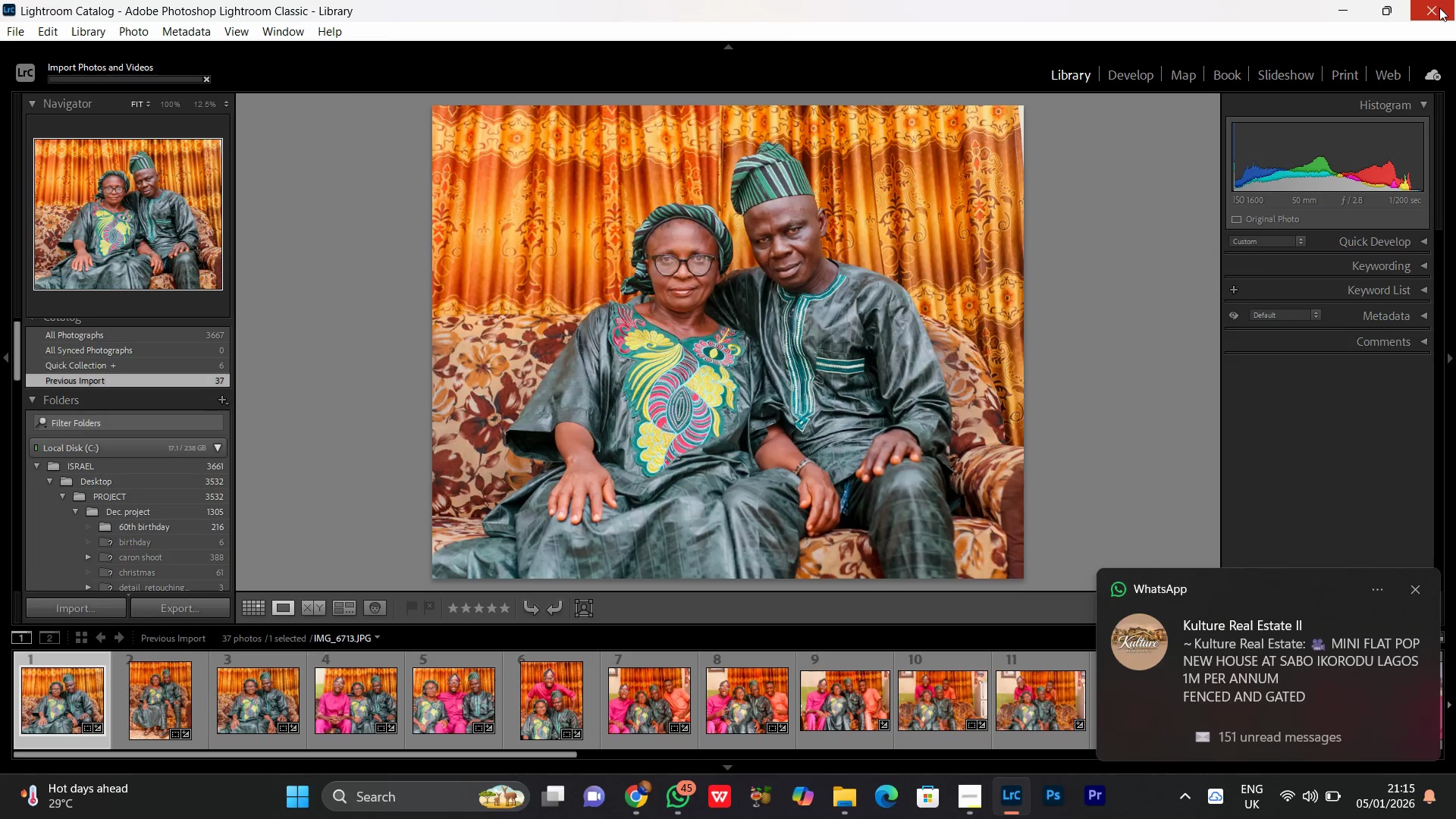 
left_click([1439, 8])
 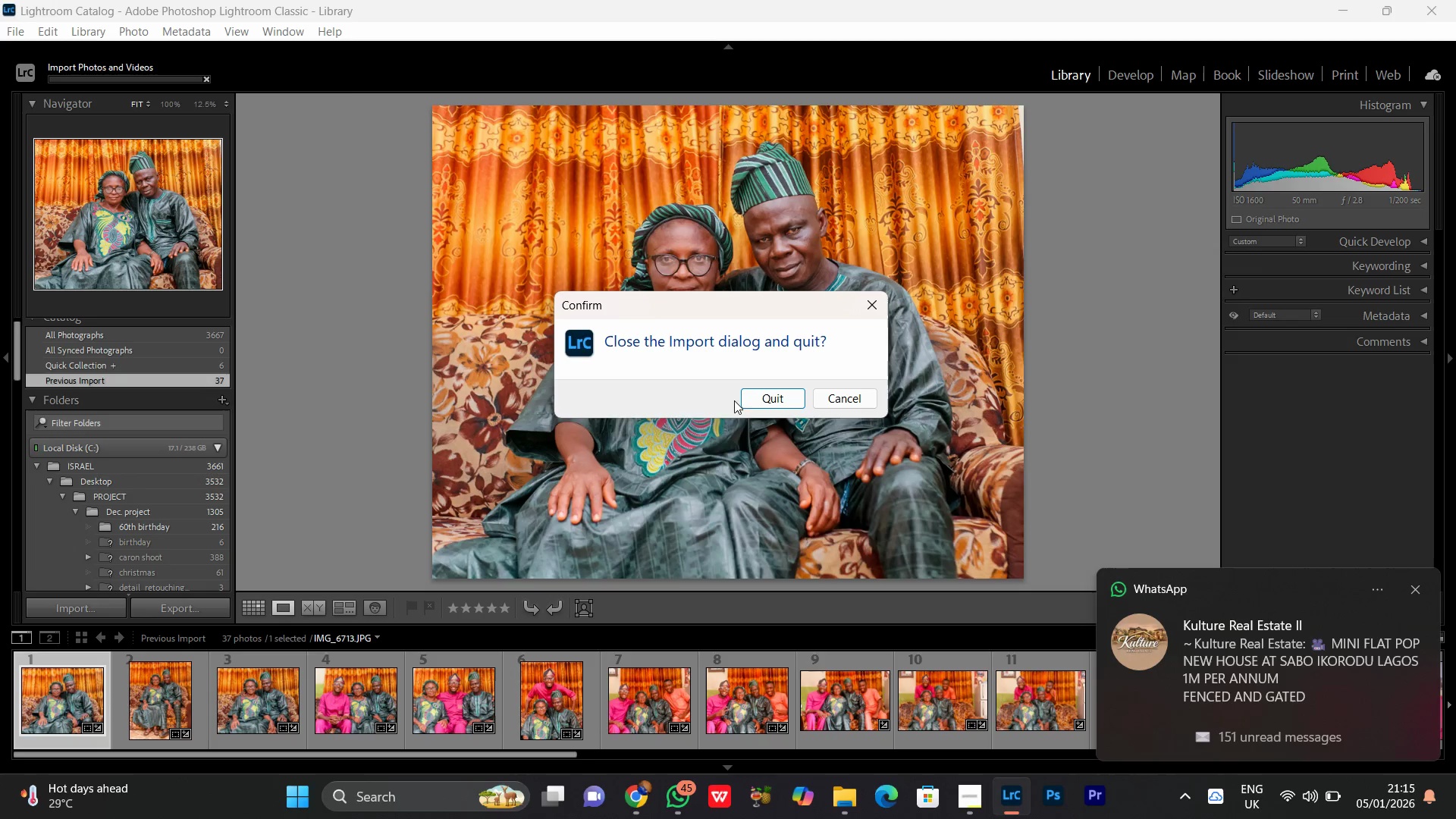 
left_click([755, 398])
 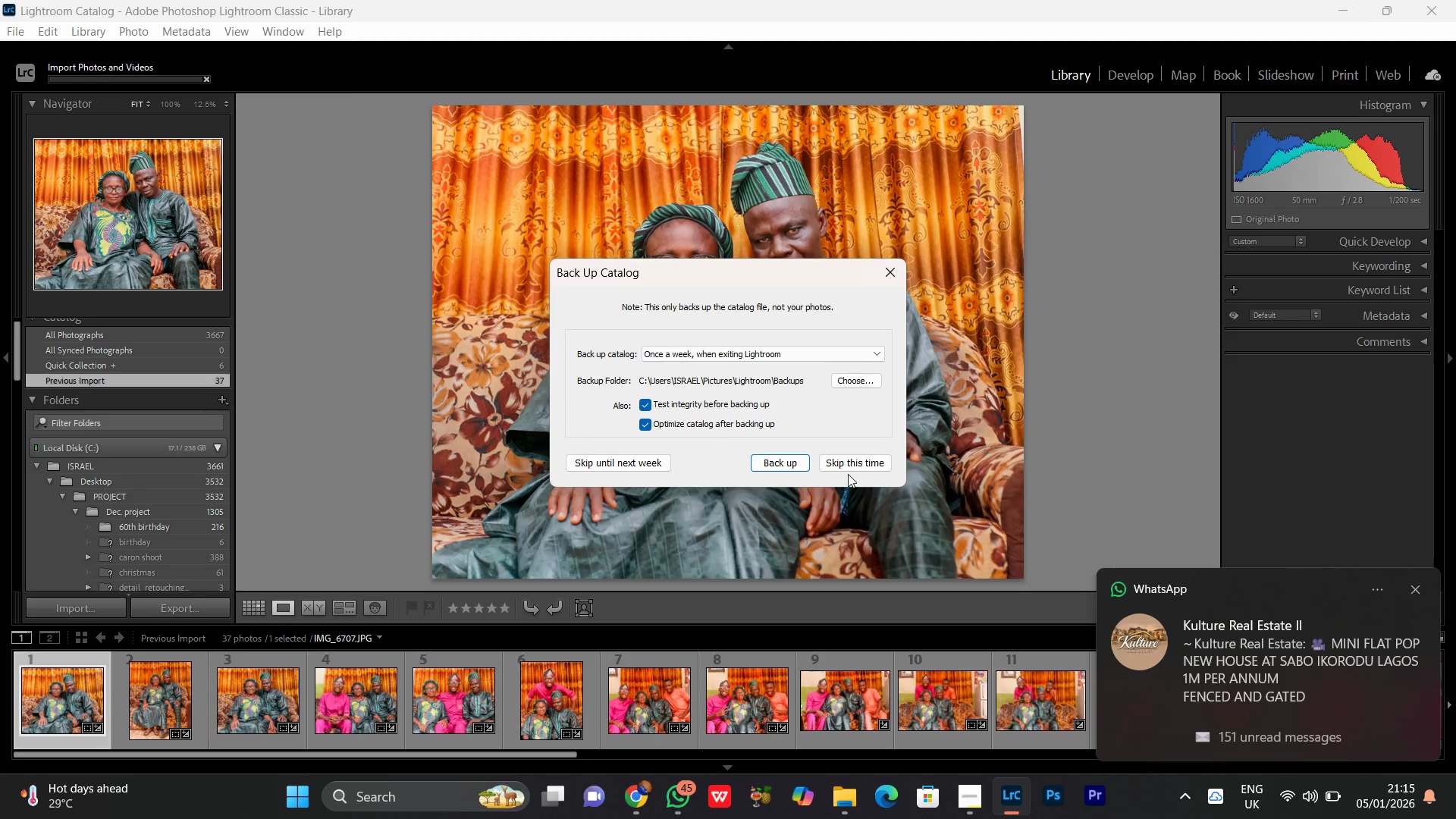 
left_click([883, 464])
 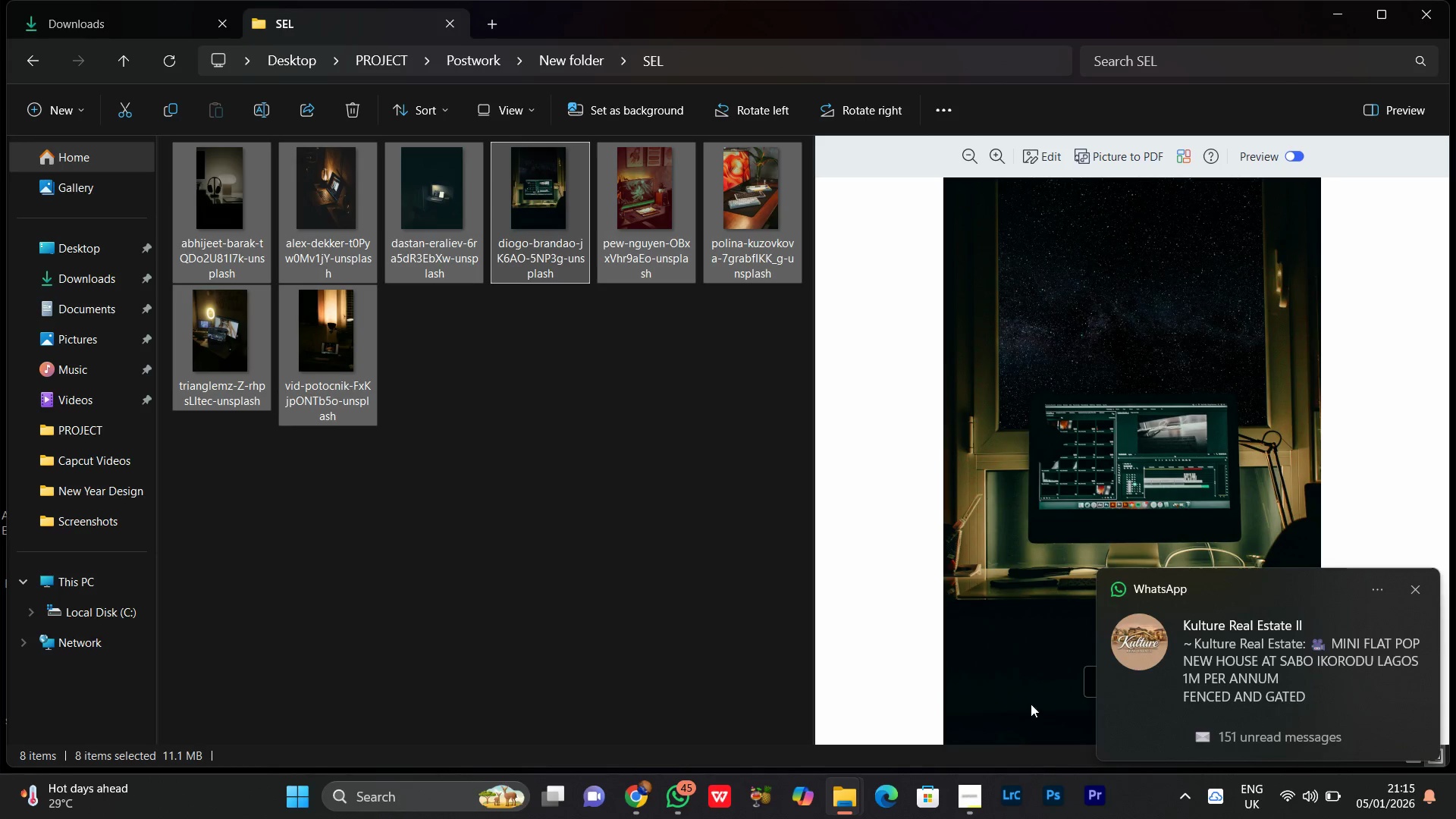 
left_click([1011, 801])
 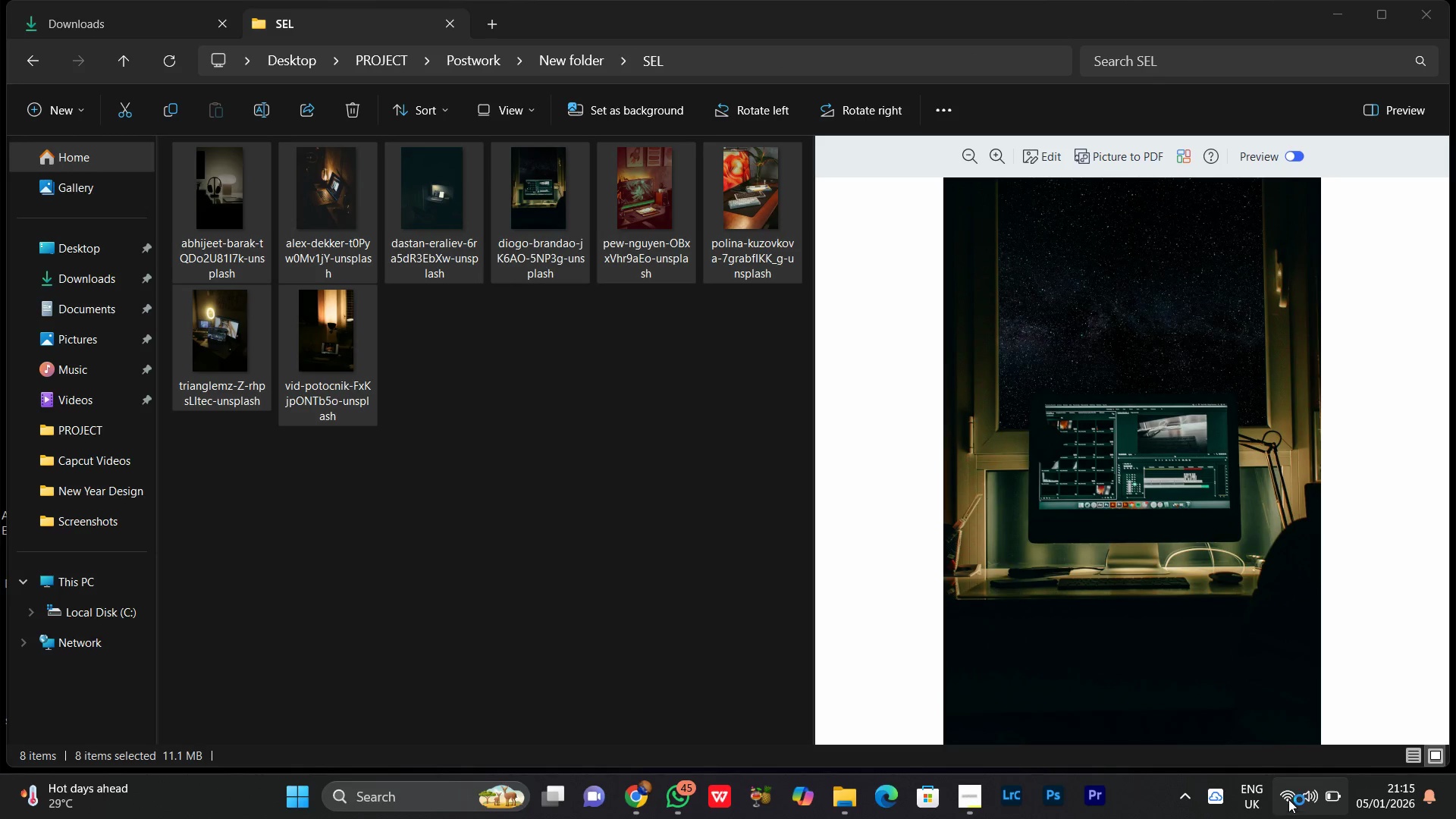 
left_click([1288, 799])
 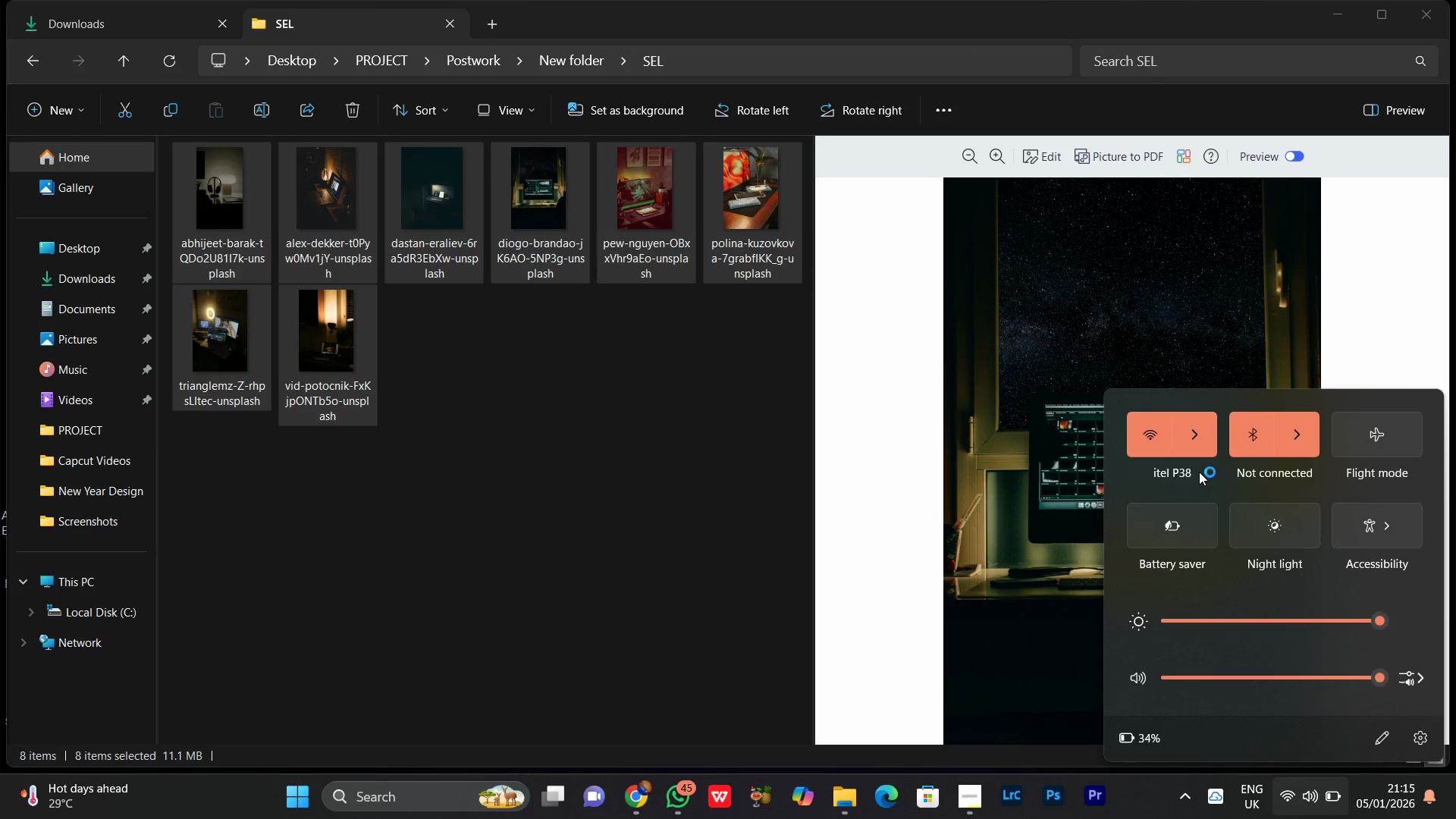 
left_click([1195, 435])
 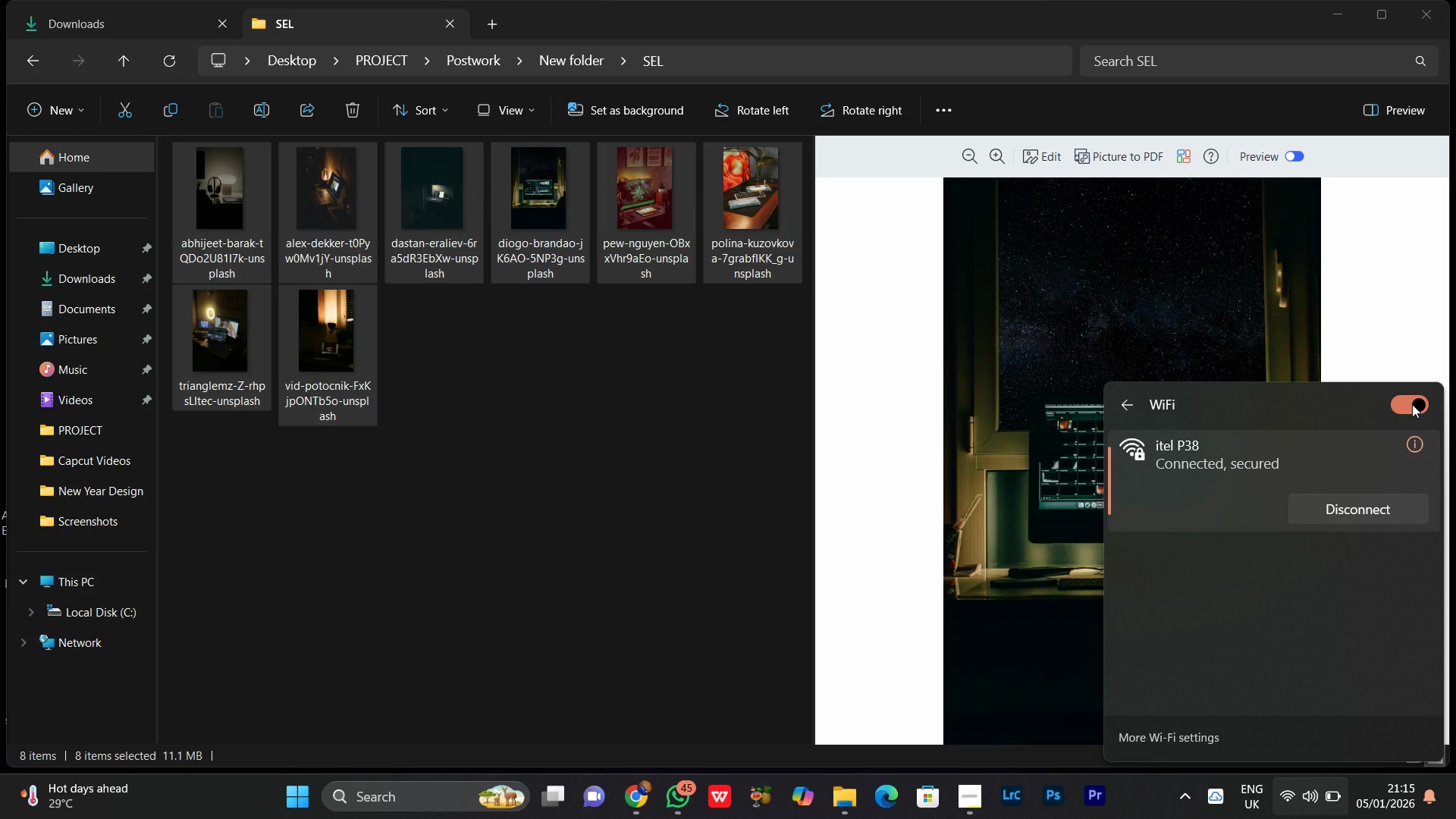 
wait(11.16)
 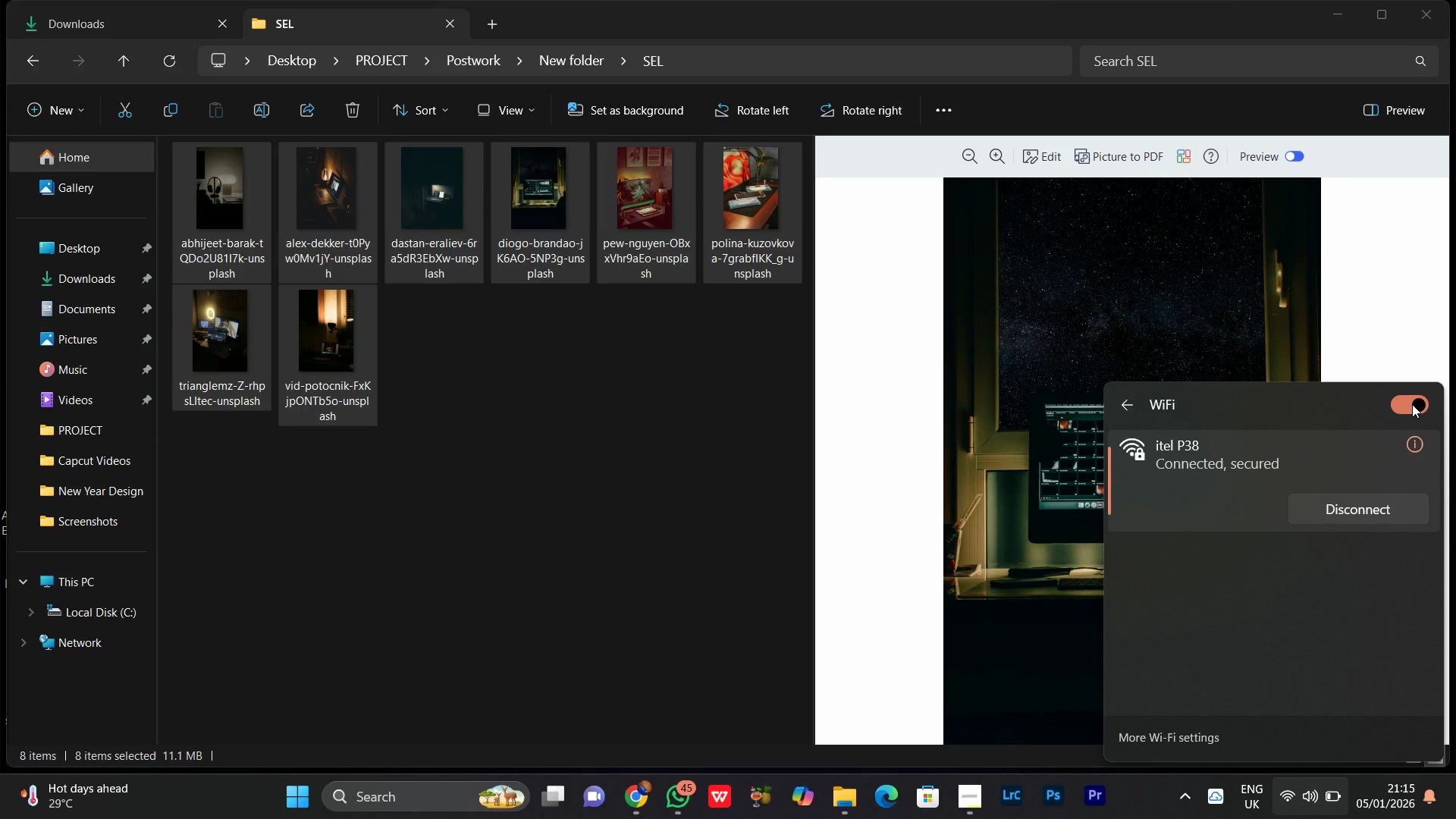 
left_click([594, 554])
 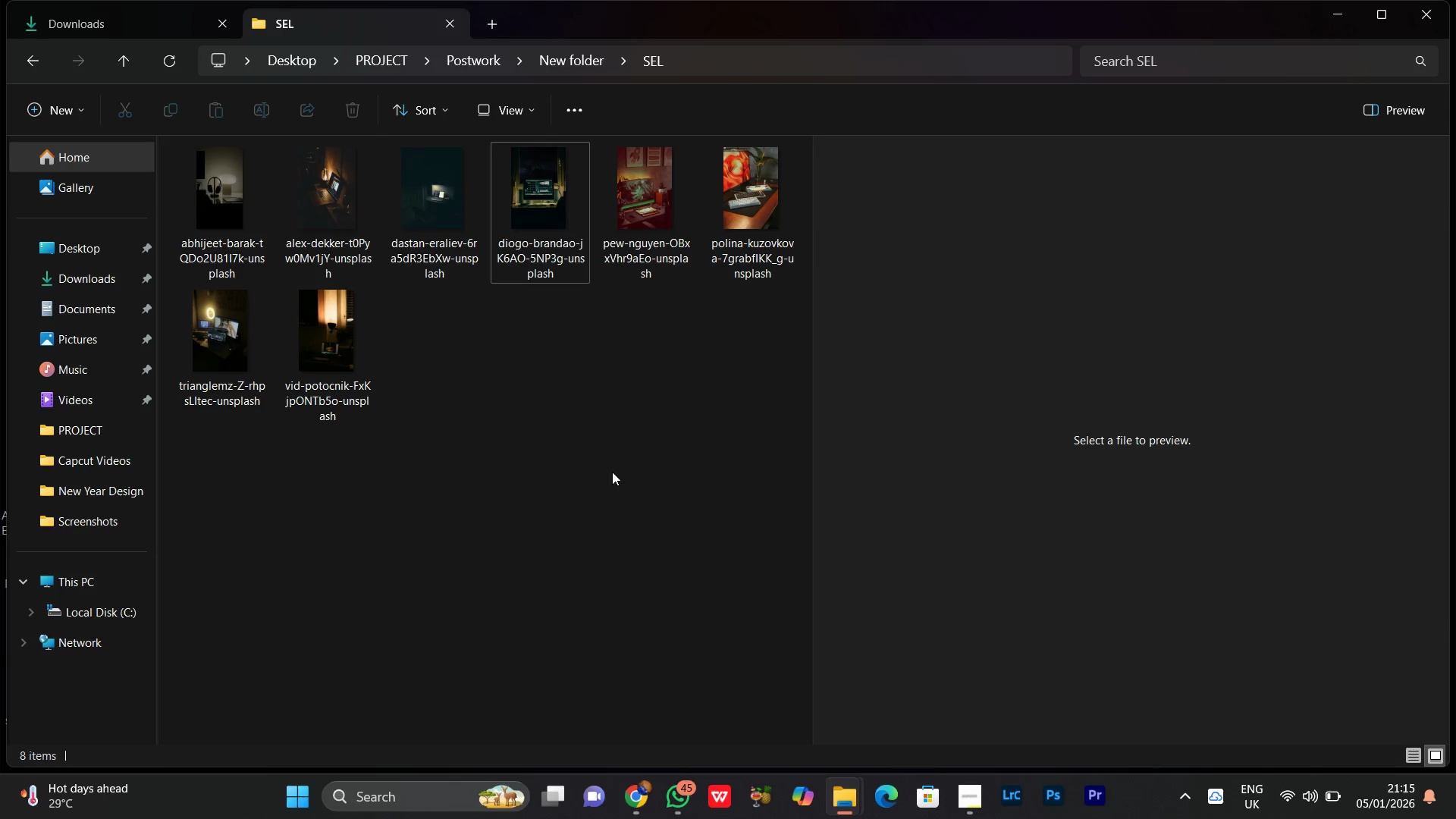 
right_click([601, 442])
 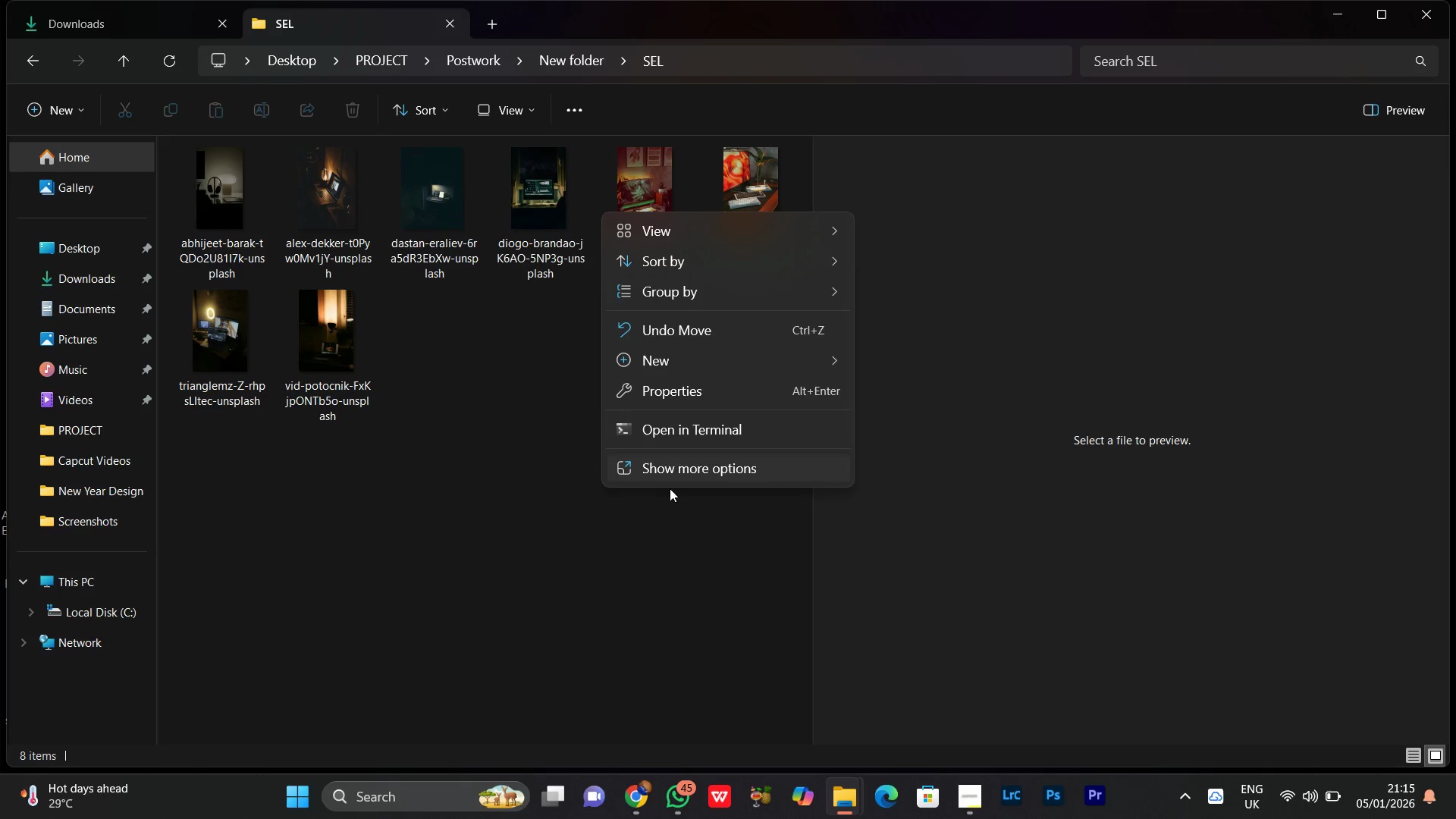 
left_click([660, 479])
 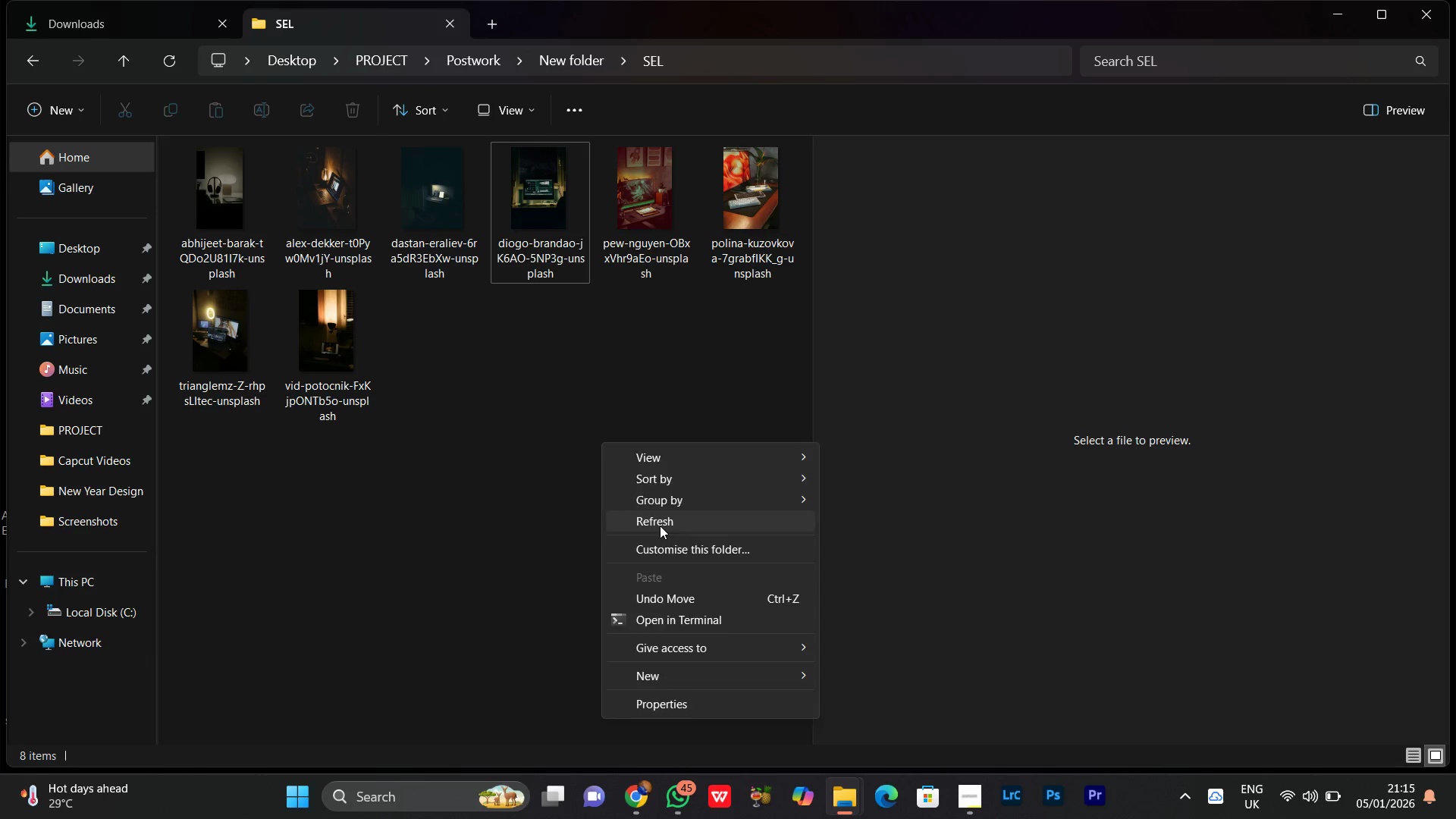 
double_click([667, 413])
 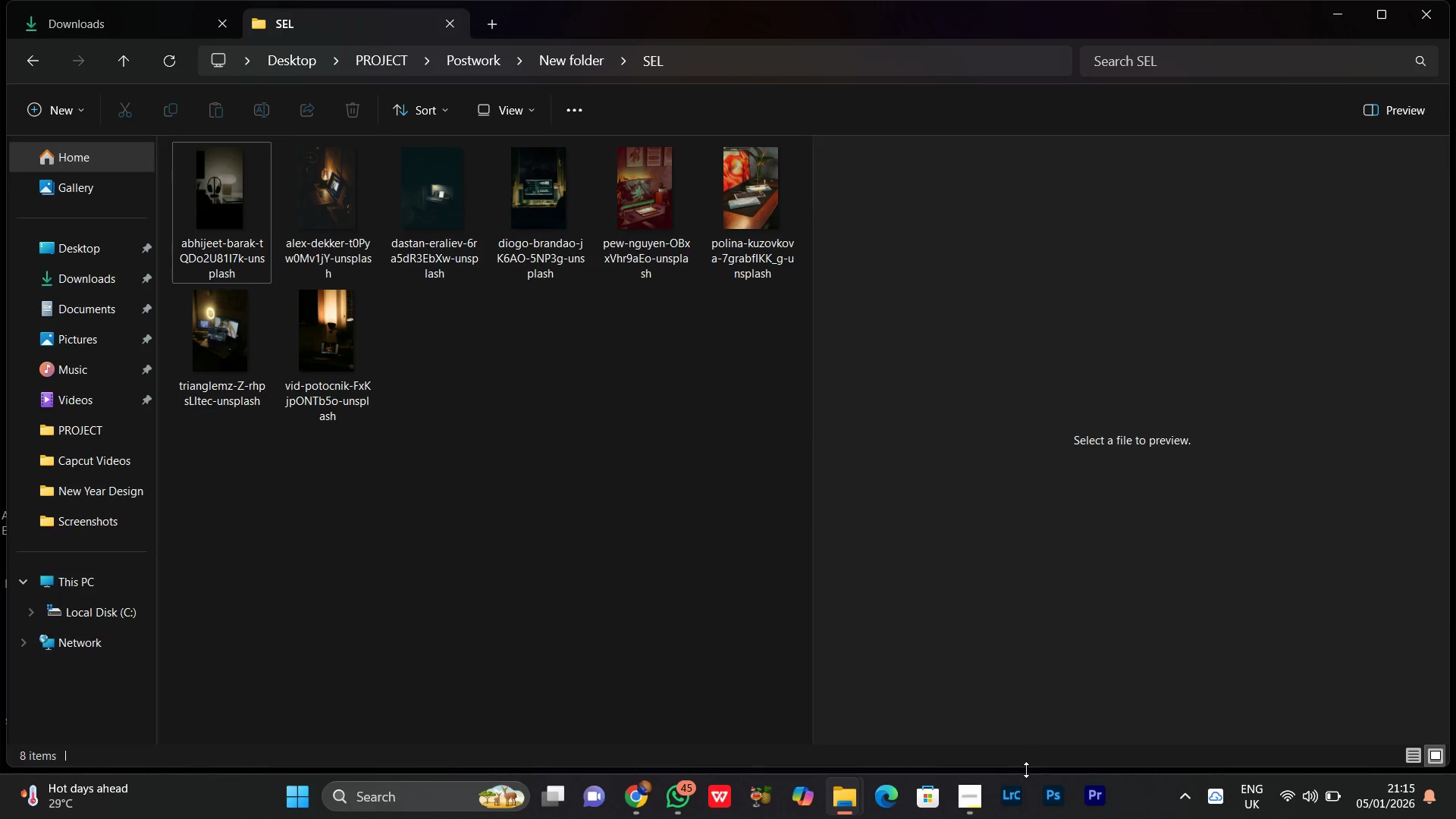 
left_click([1006, 802])
 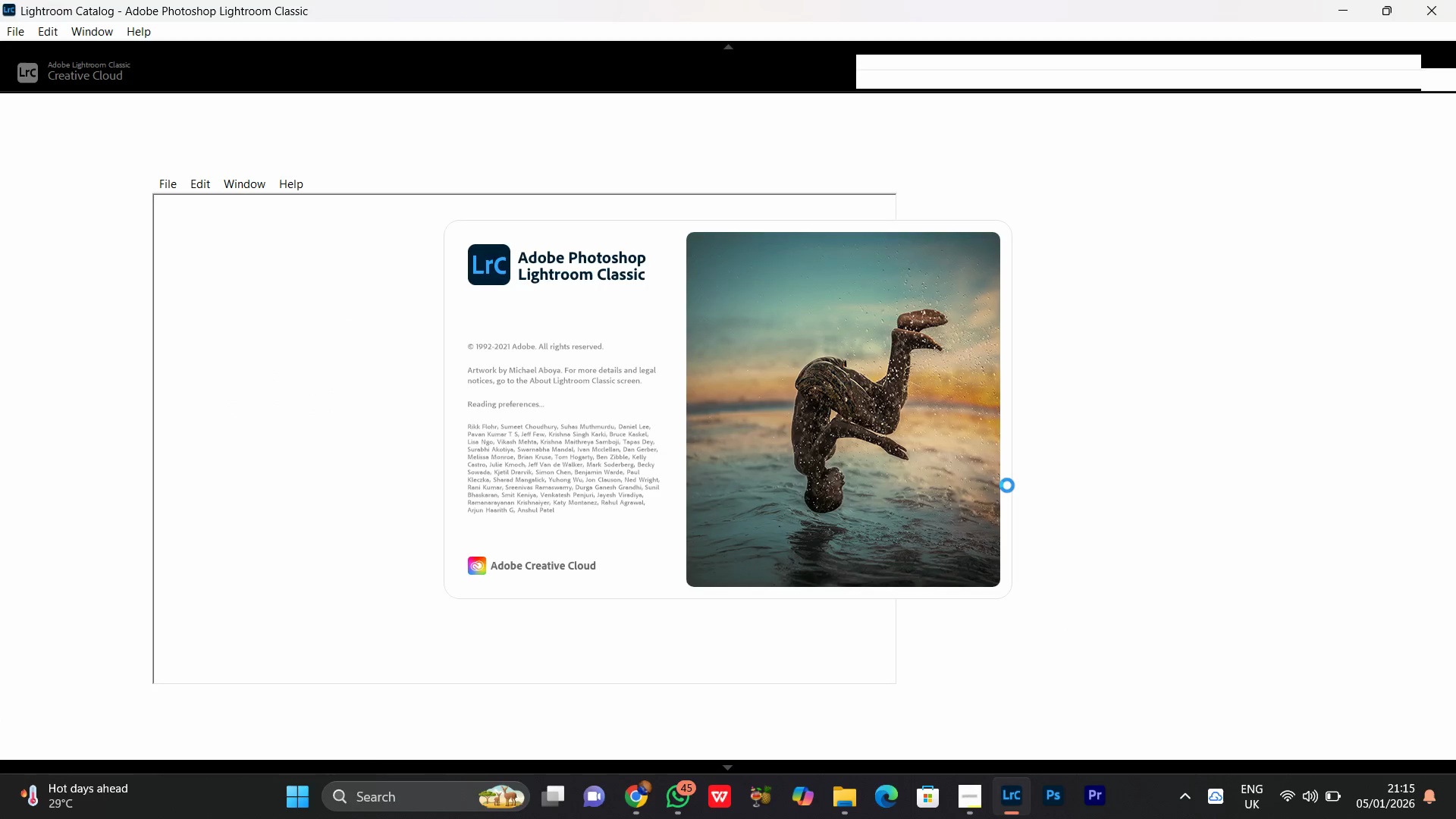 
left_click([1286, 793])
 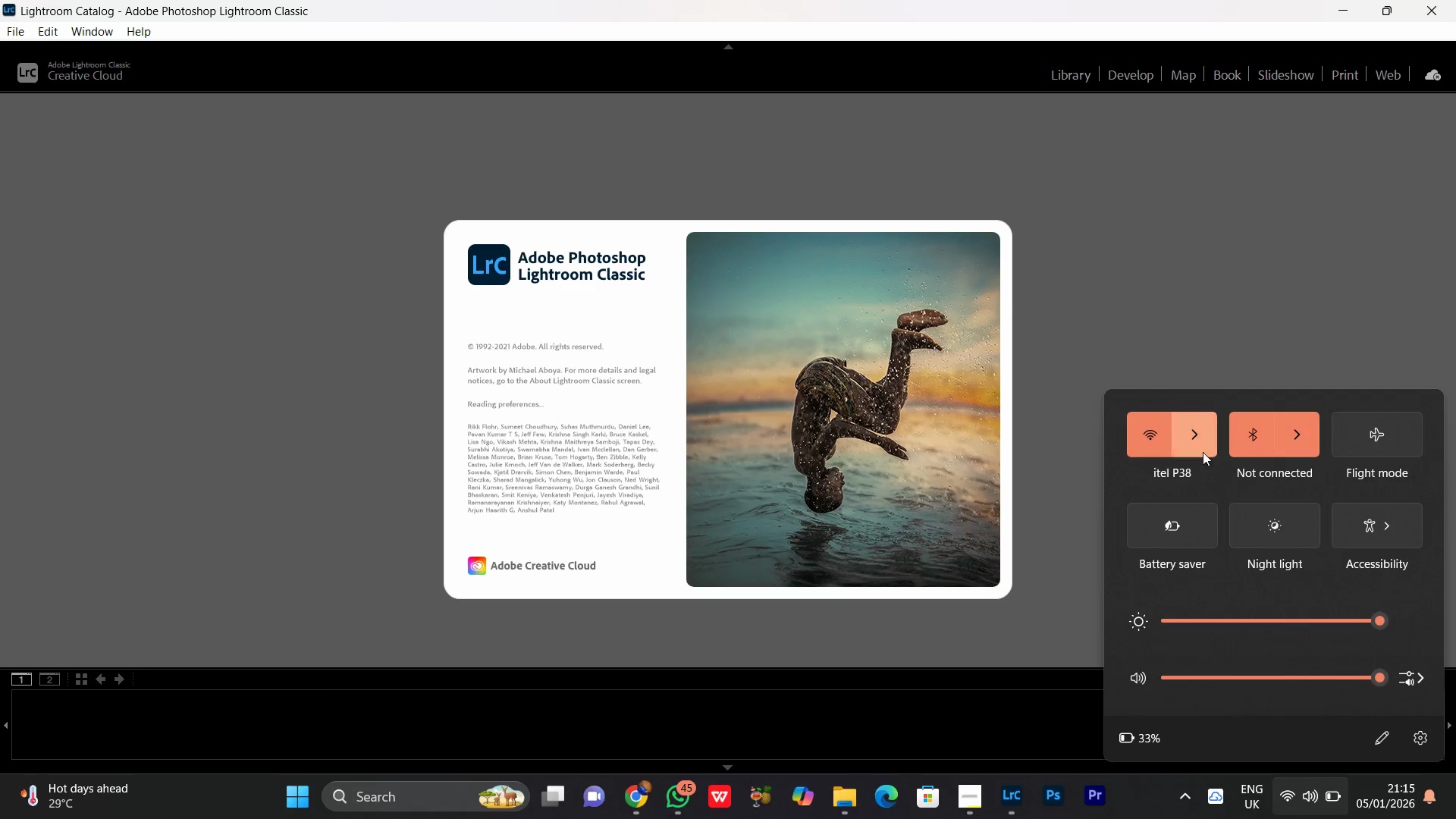 
left_click([1186, 447])
 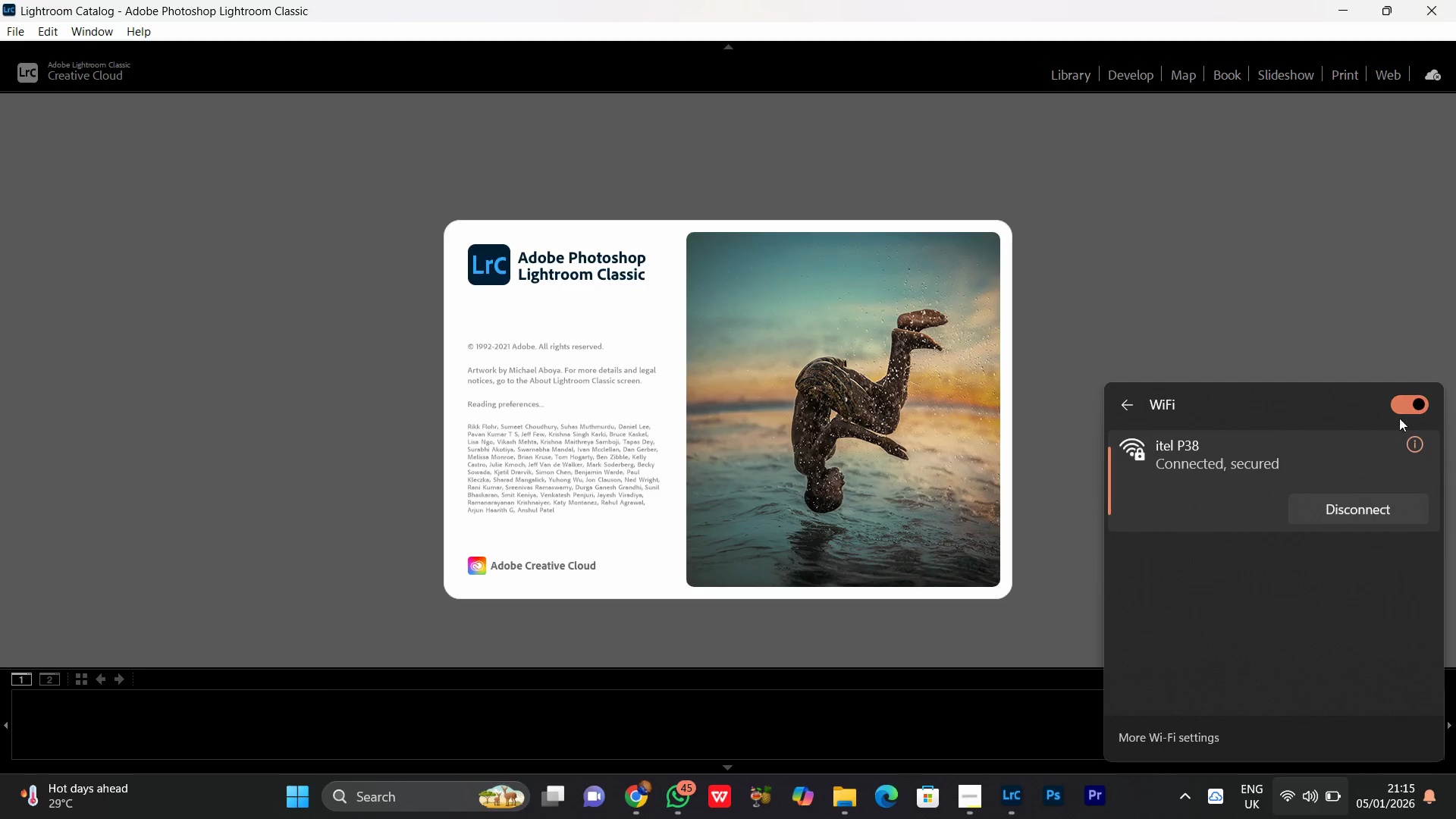 
left_click([1415, 406])
 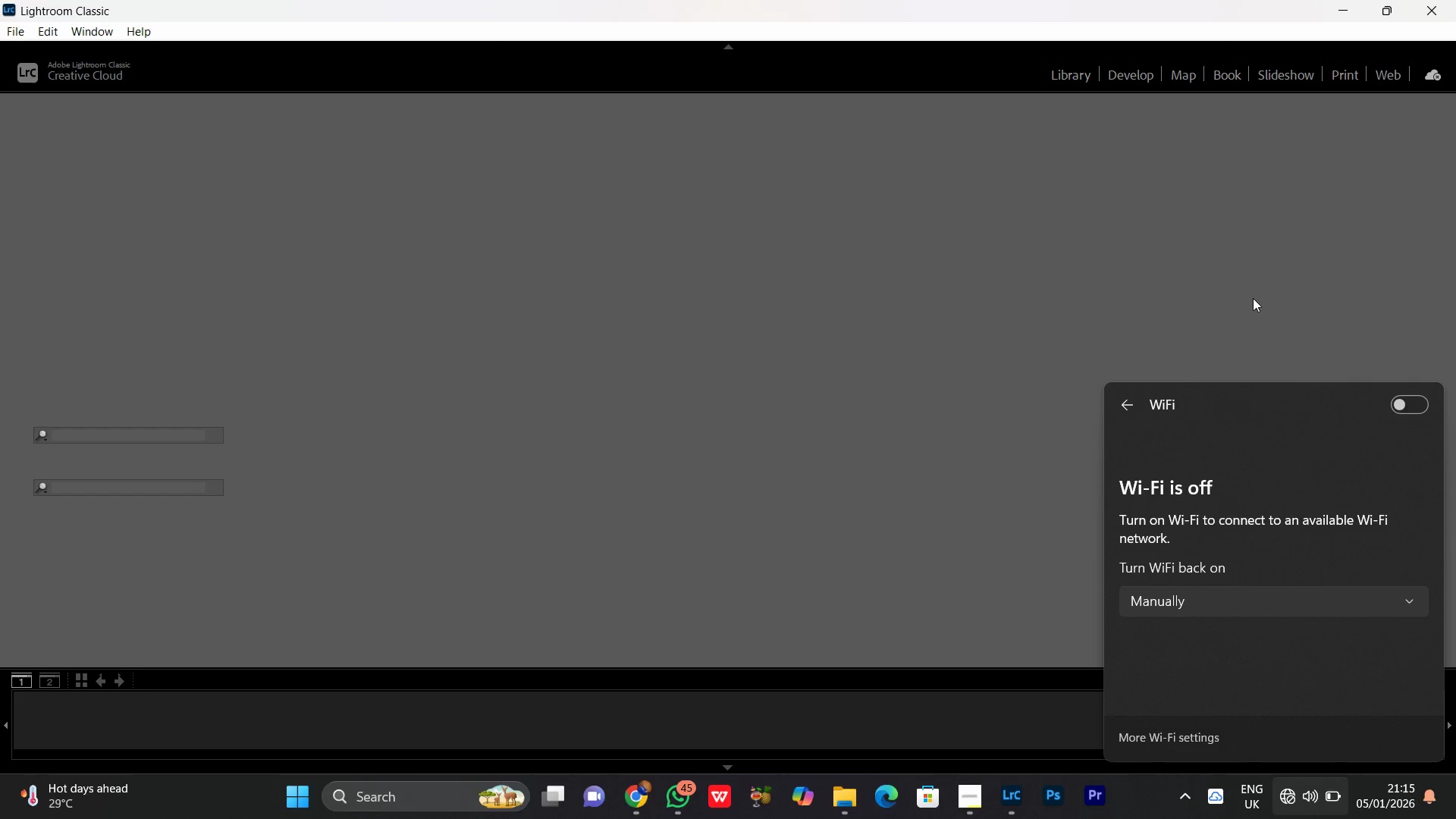 
wait(5.2)
 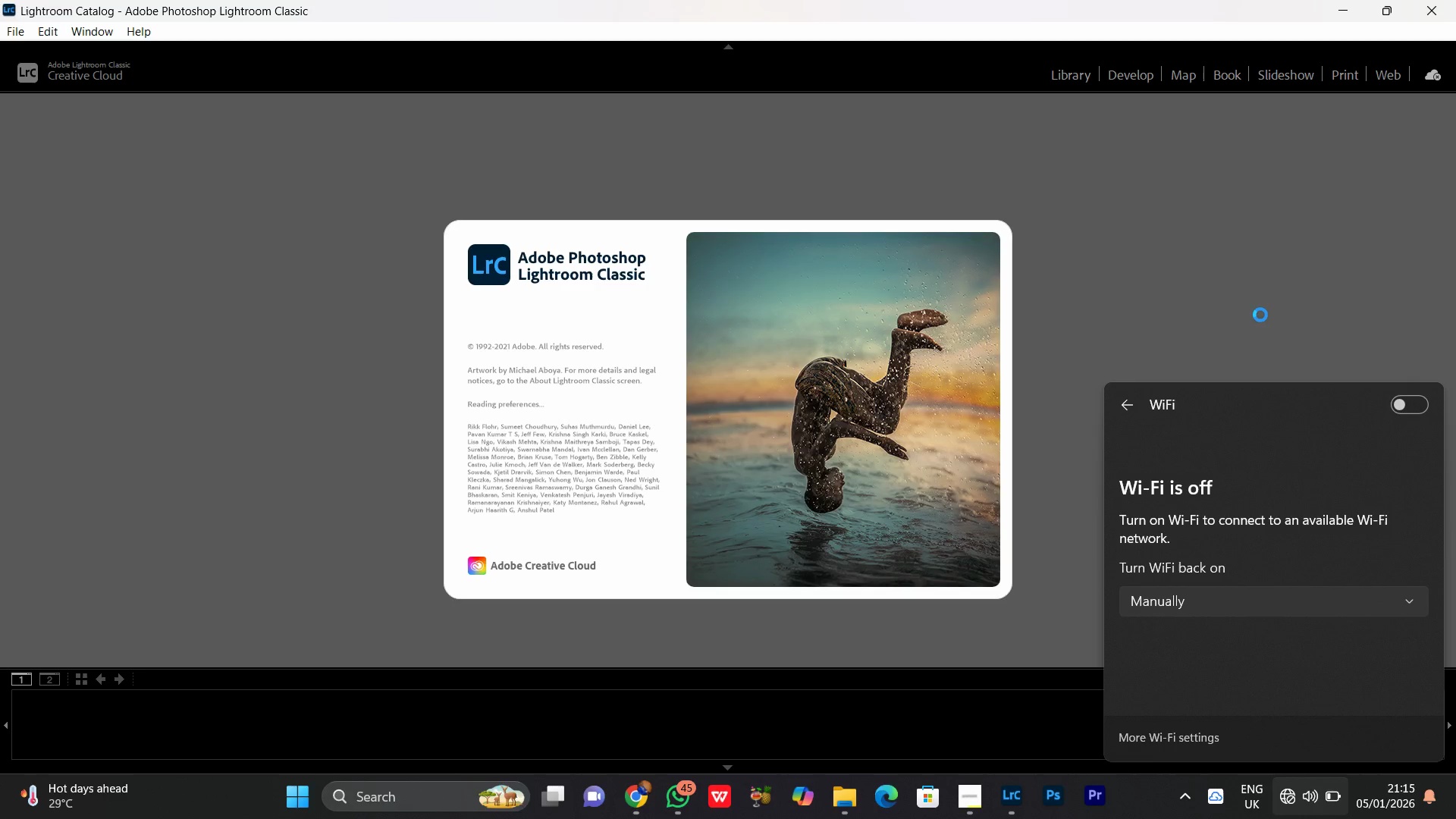 
left_click_drag(start_coordinate=[616, 212], to_coordinate=[9, 28])
 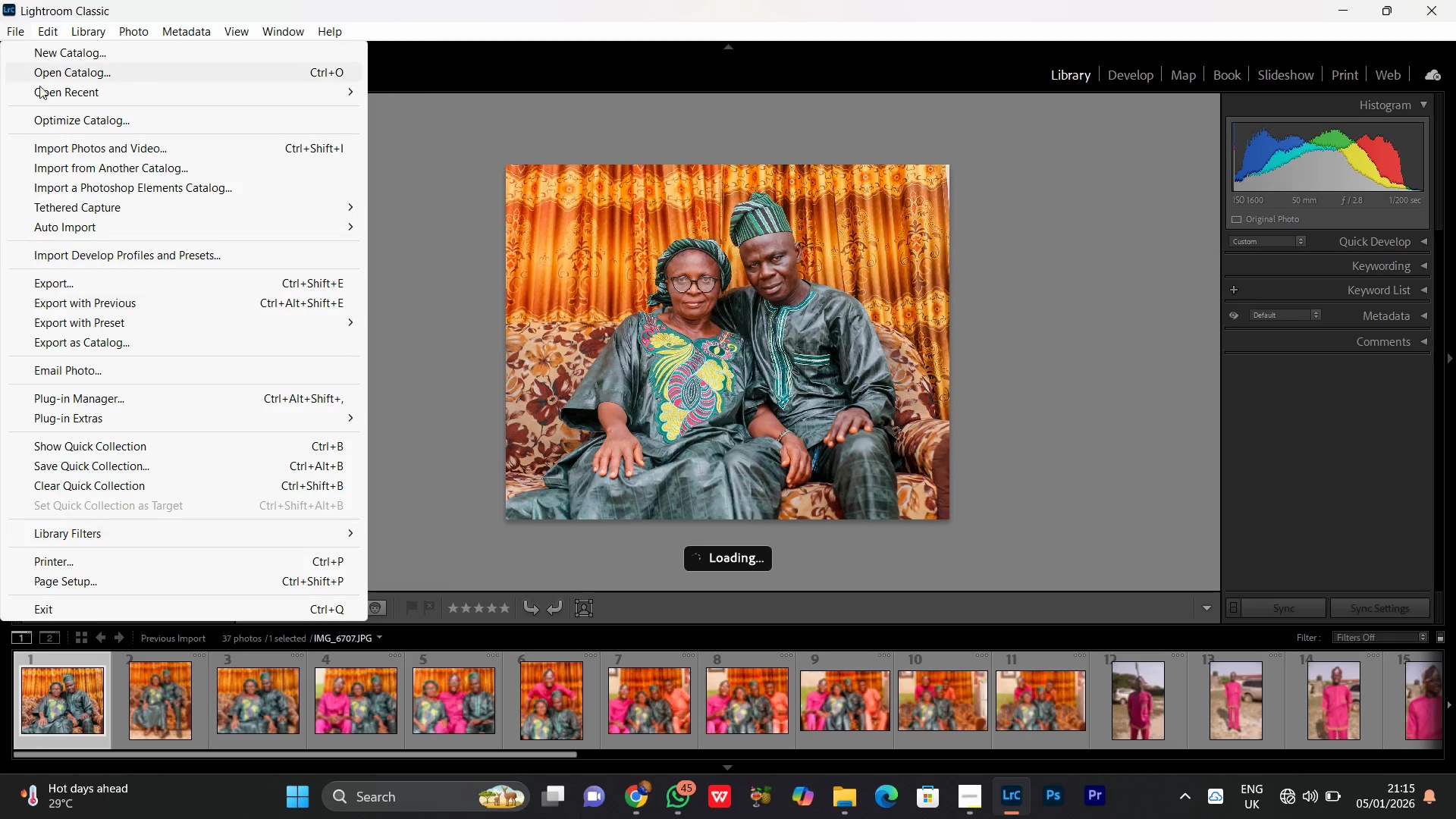 
left_click([9, 28])
 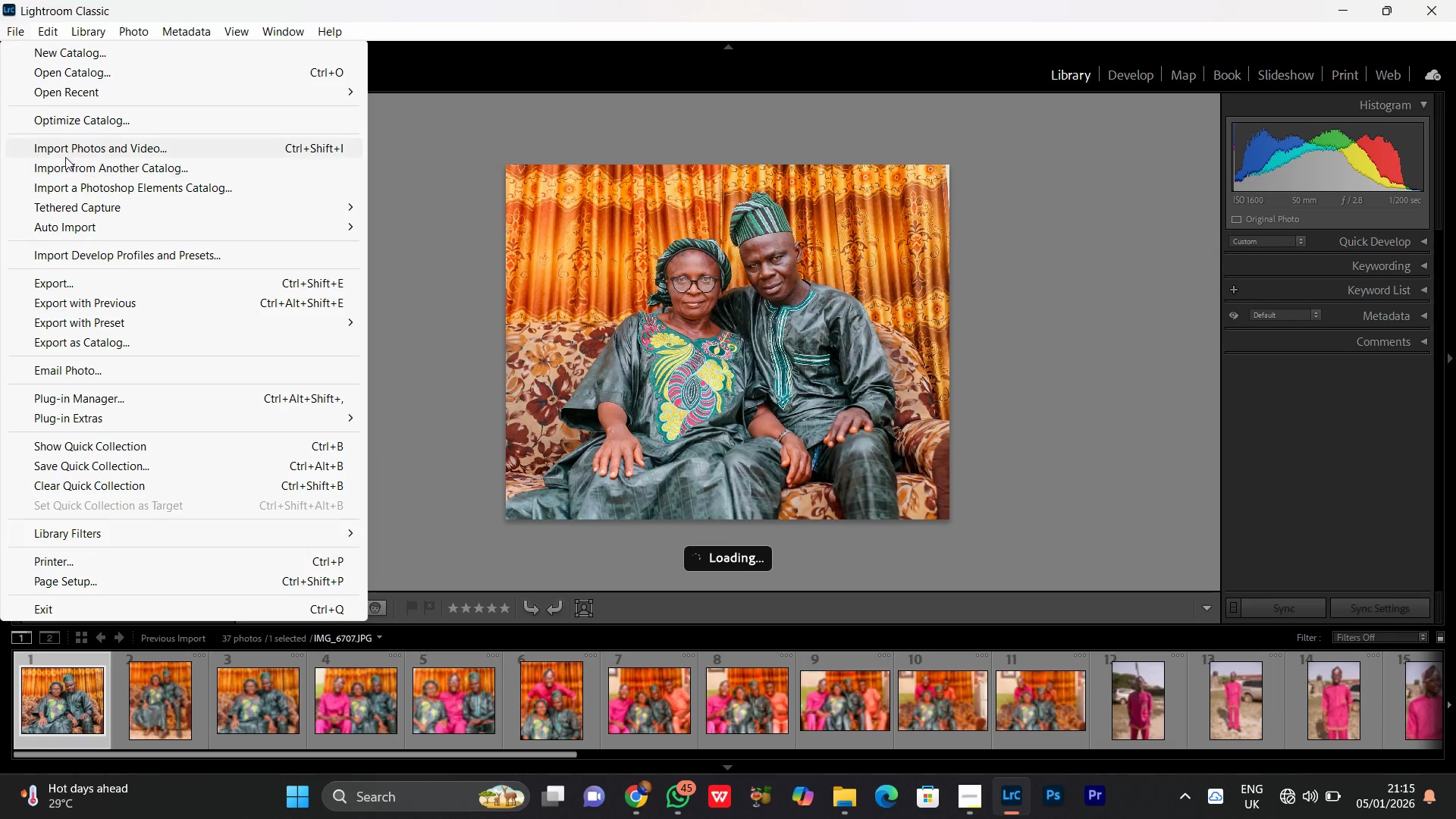 
left_click([61, 152])
 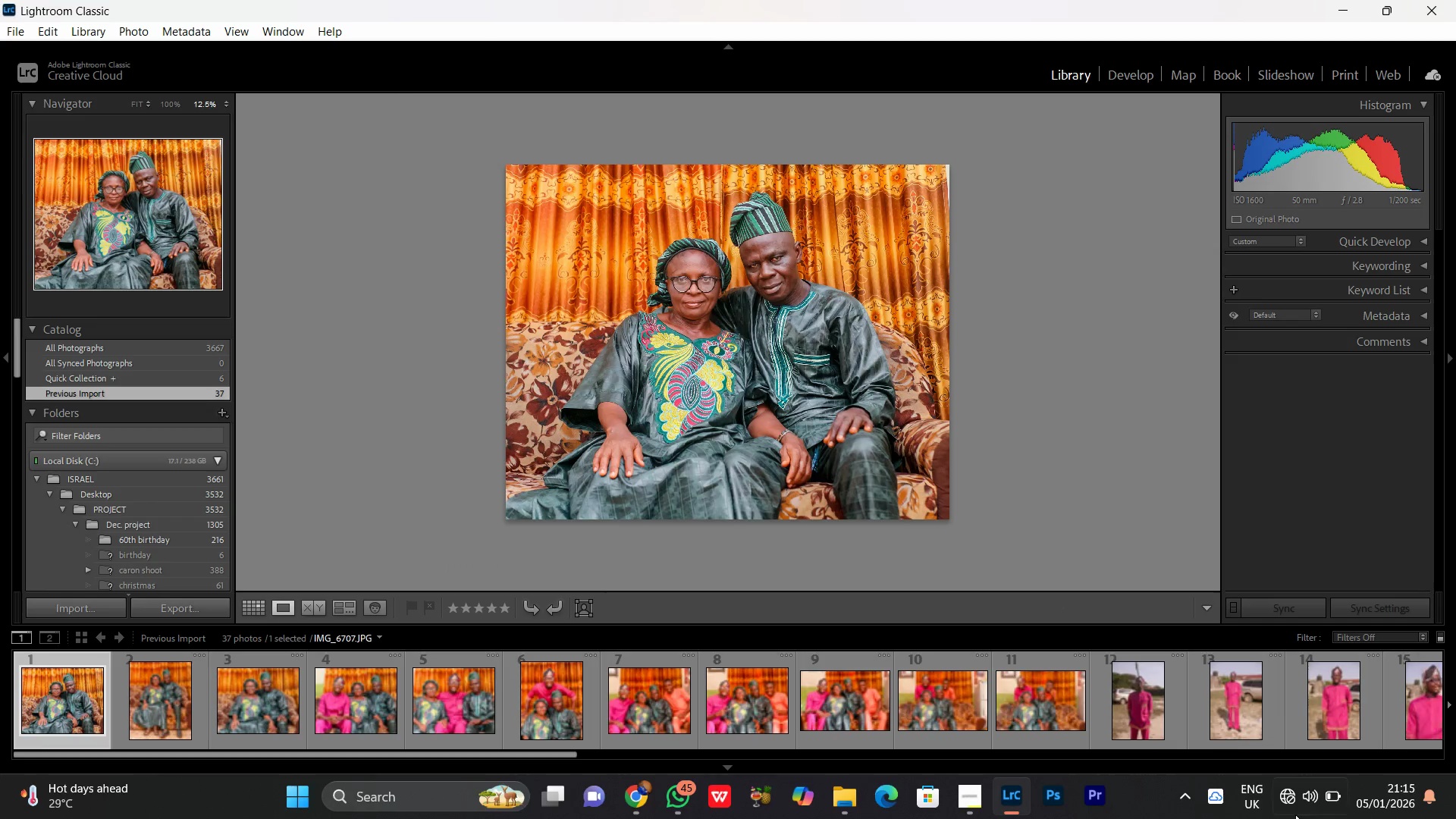 
left_click([1287, 805])
 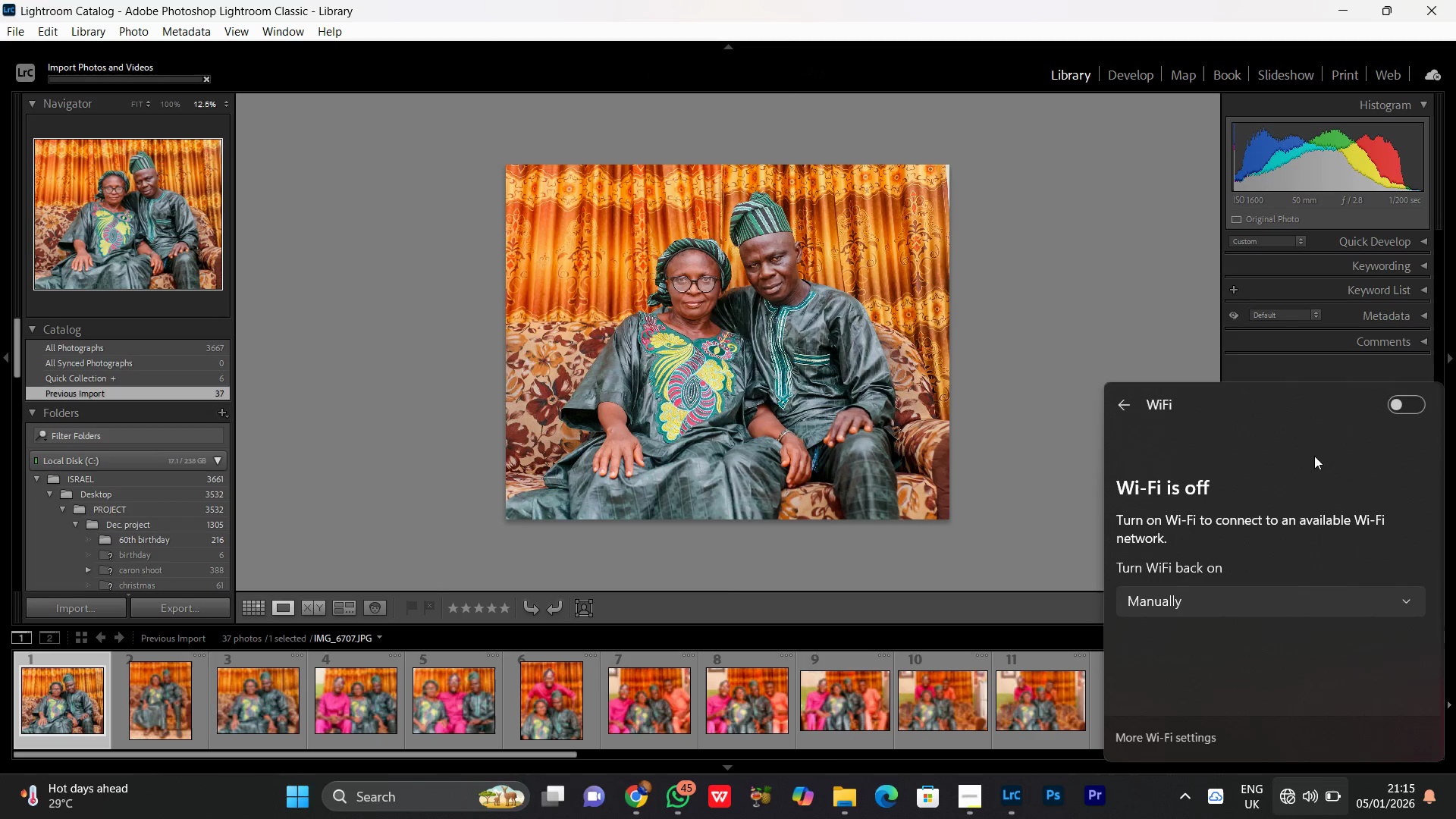 
left_click([1403, 405])
 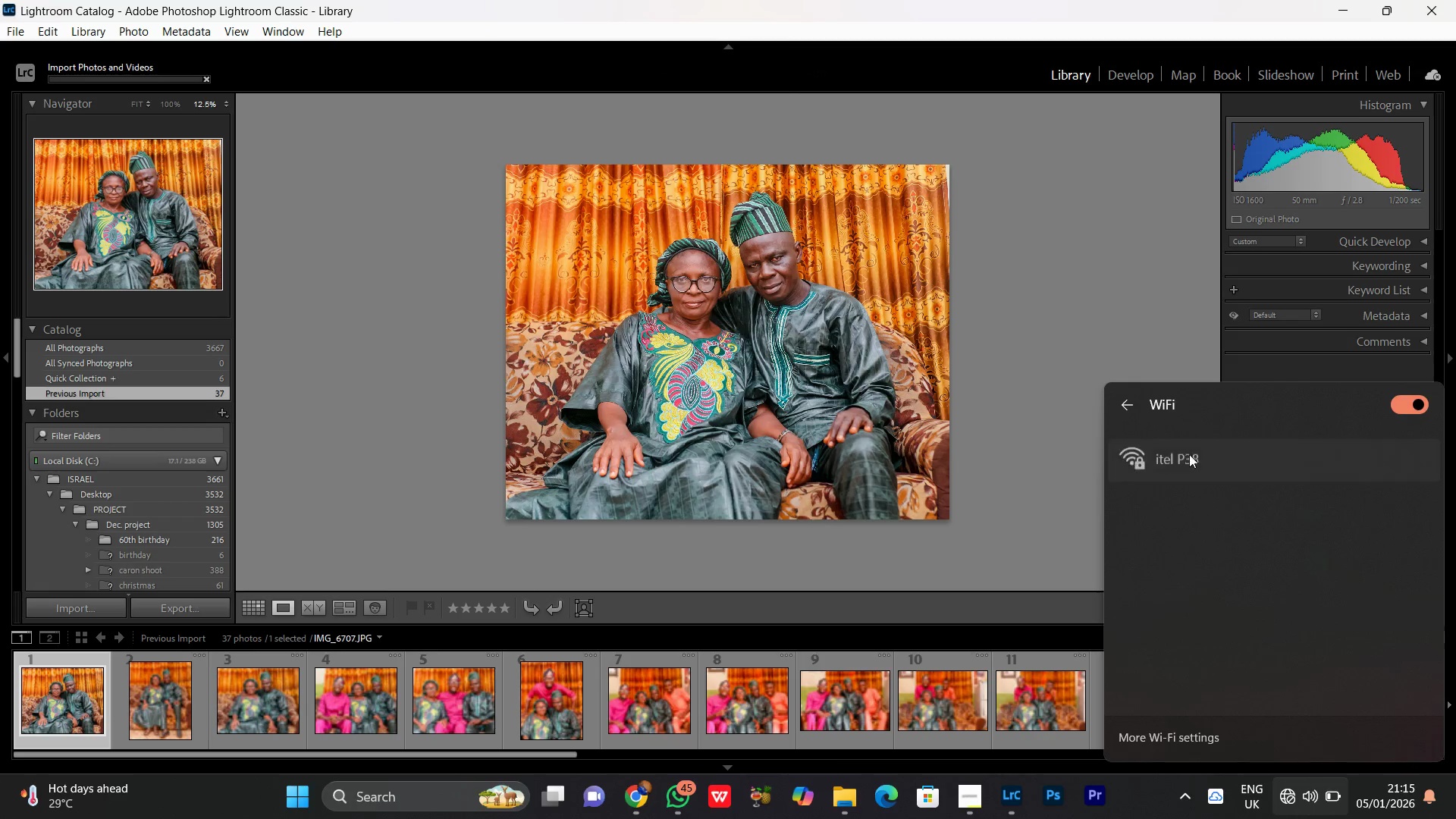 
left_click([1189, 454])
 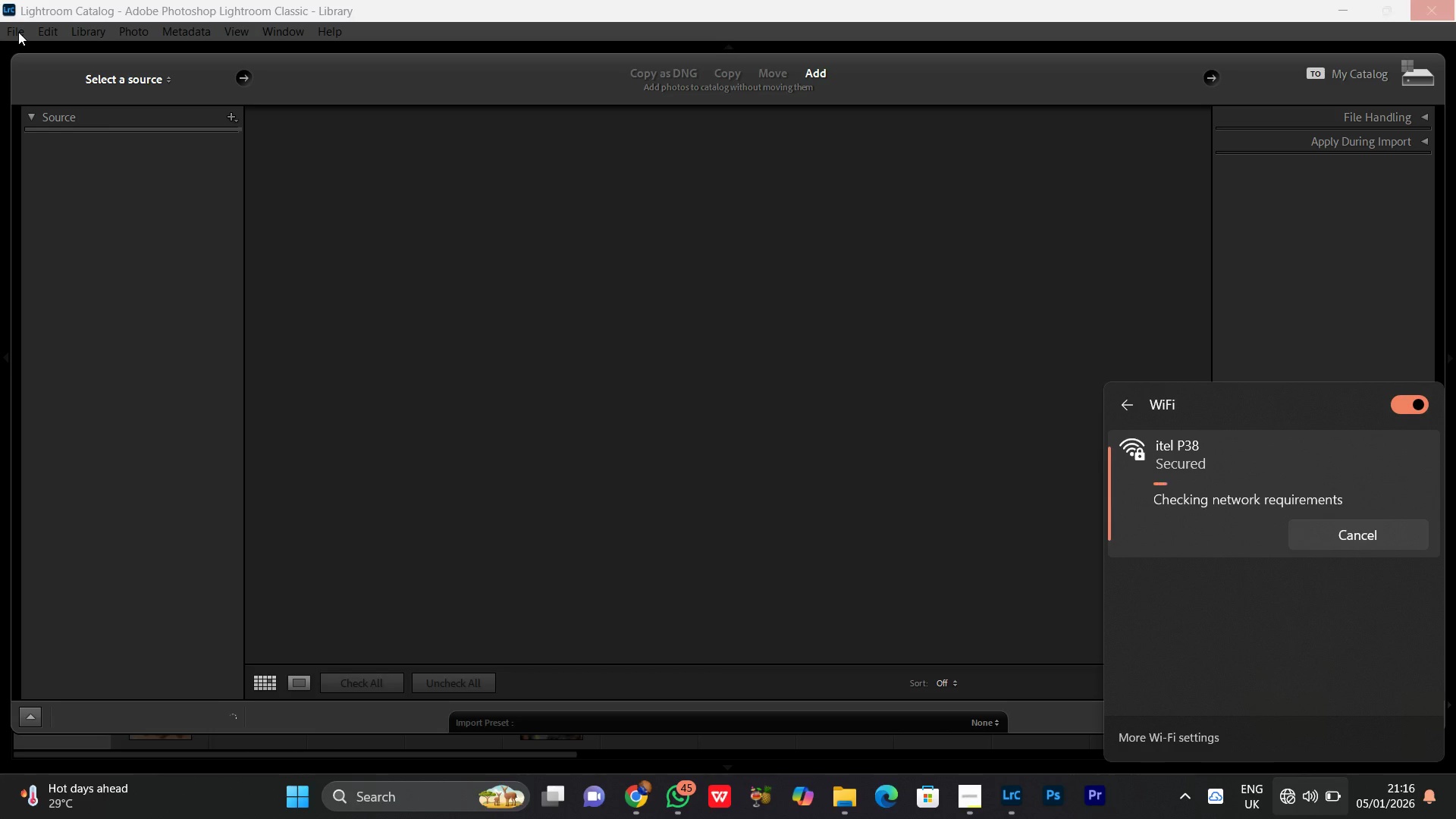 
wait(7.2)
 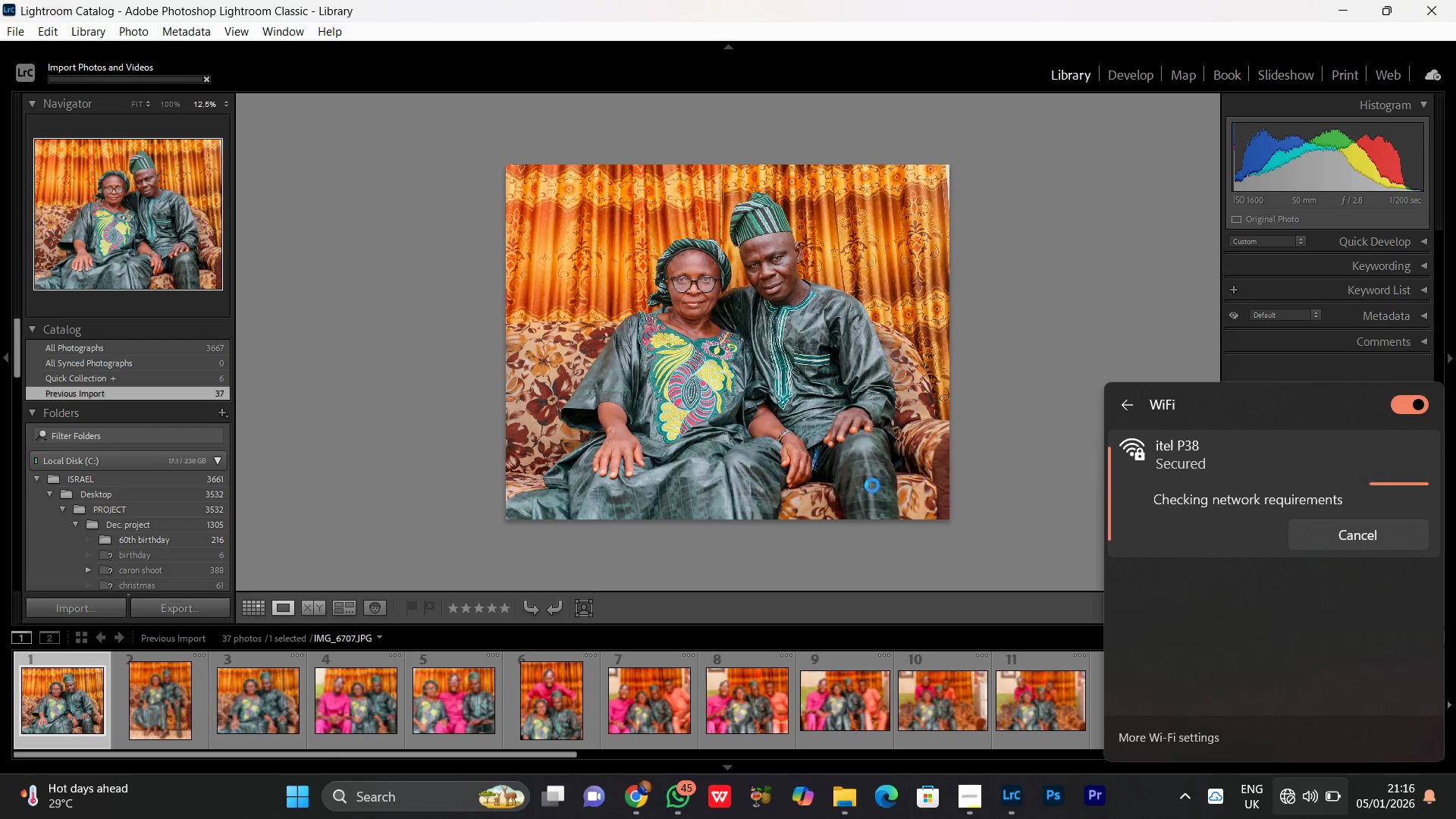 
left_click([15, 30])
 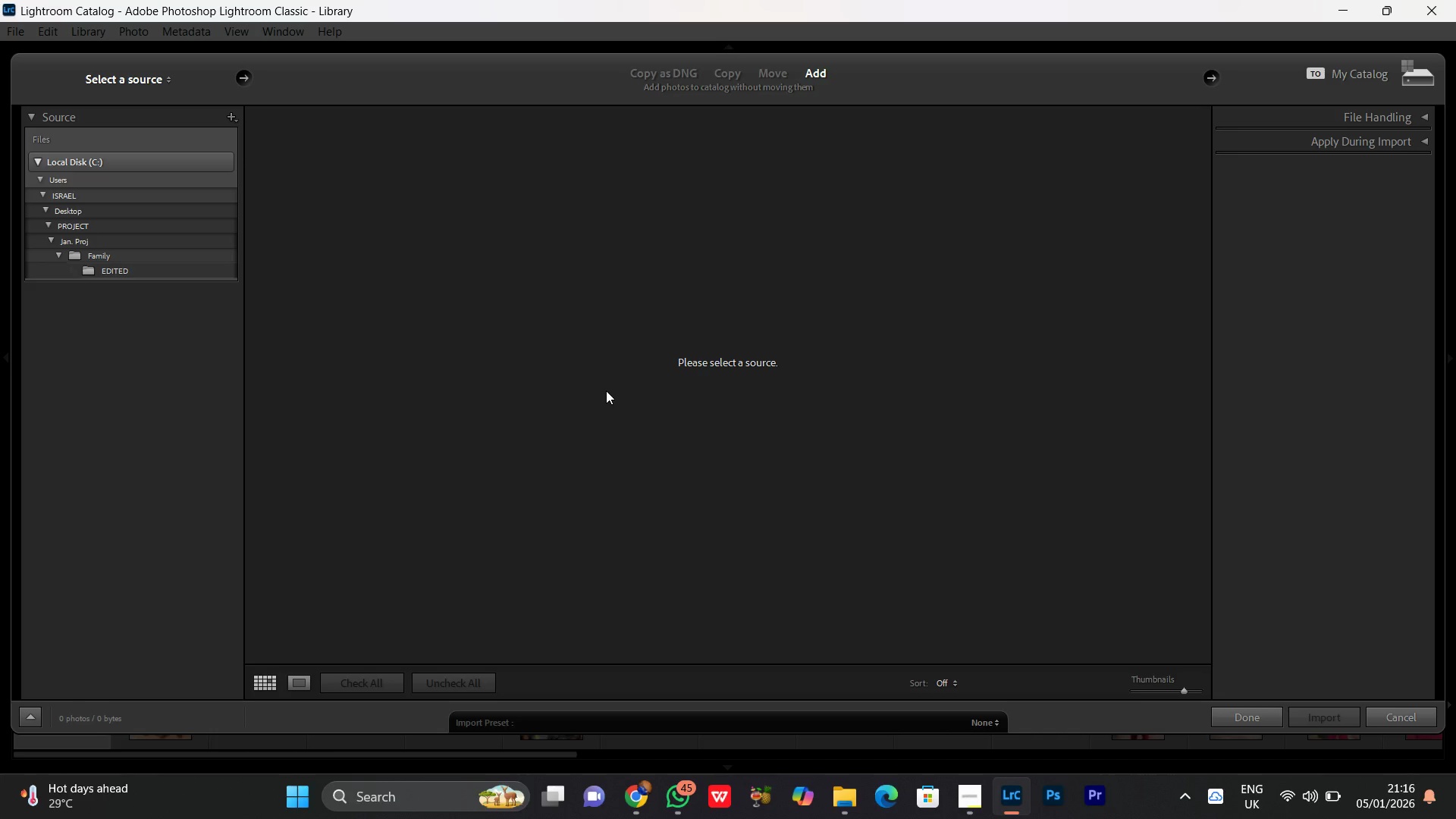 
wait(10.5)
 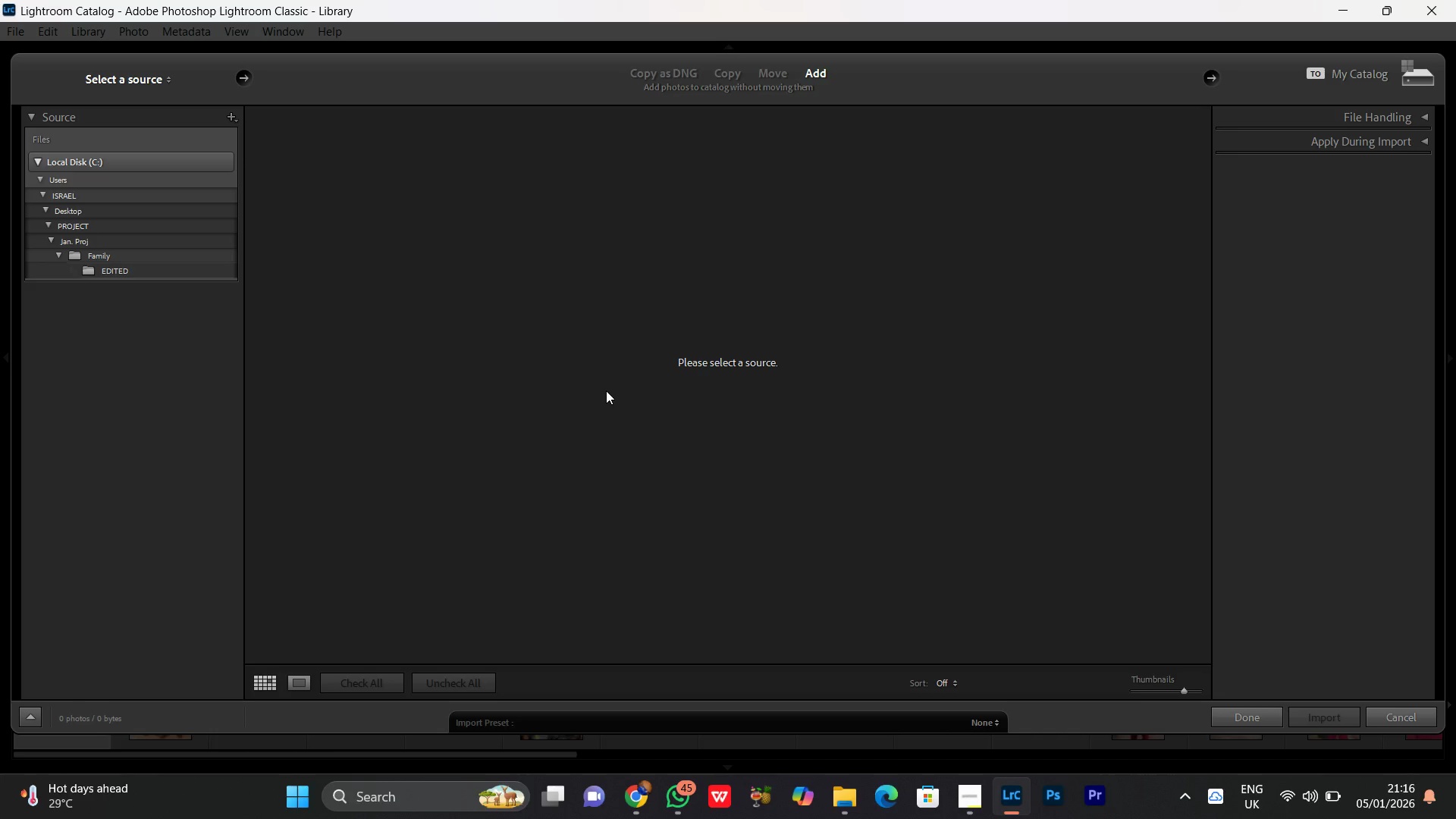 
left_click([44, 208])
 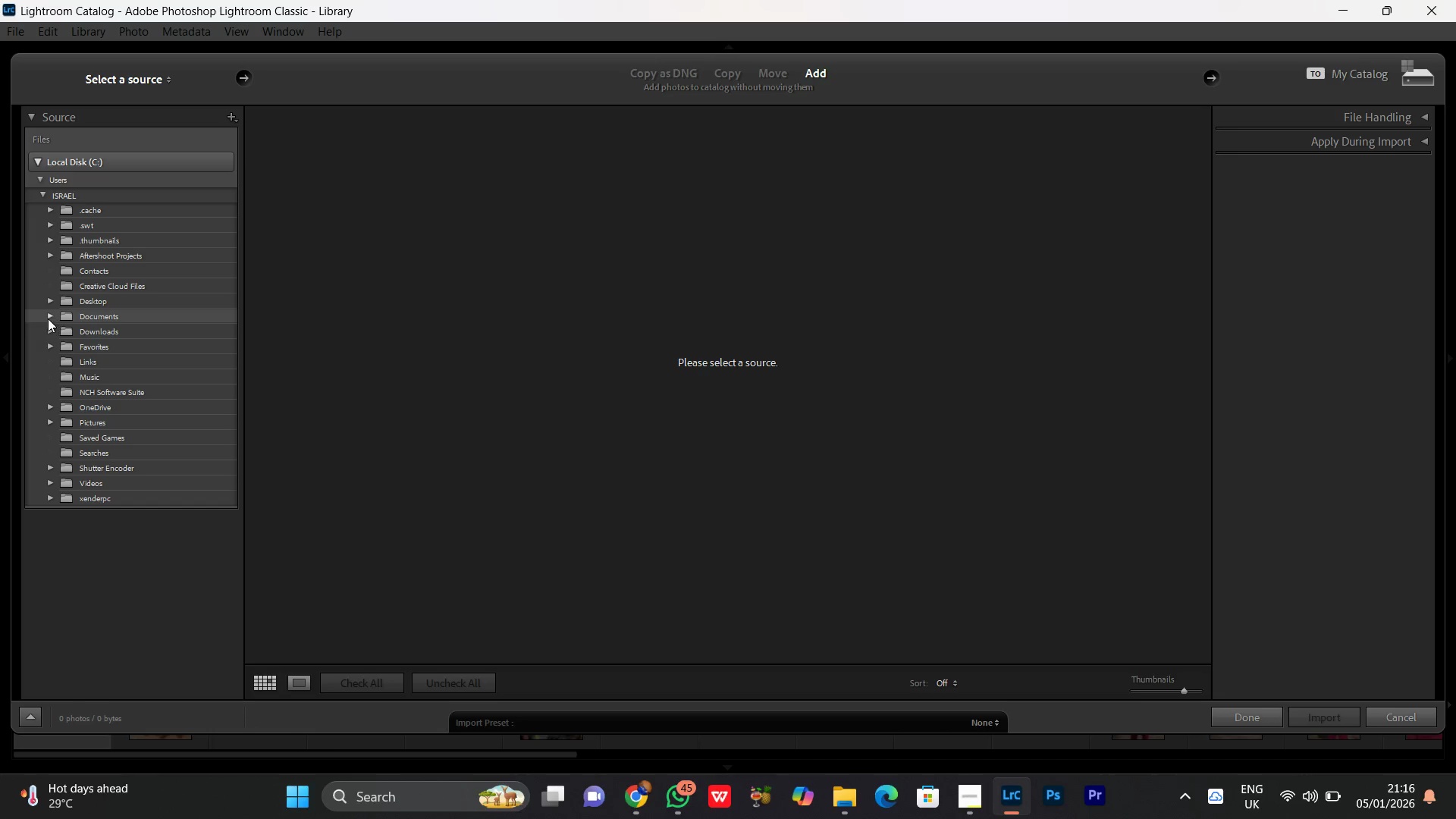 
wait(6.2)
 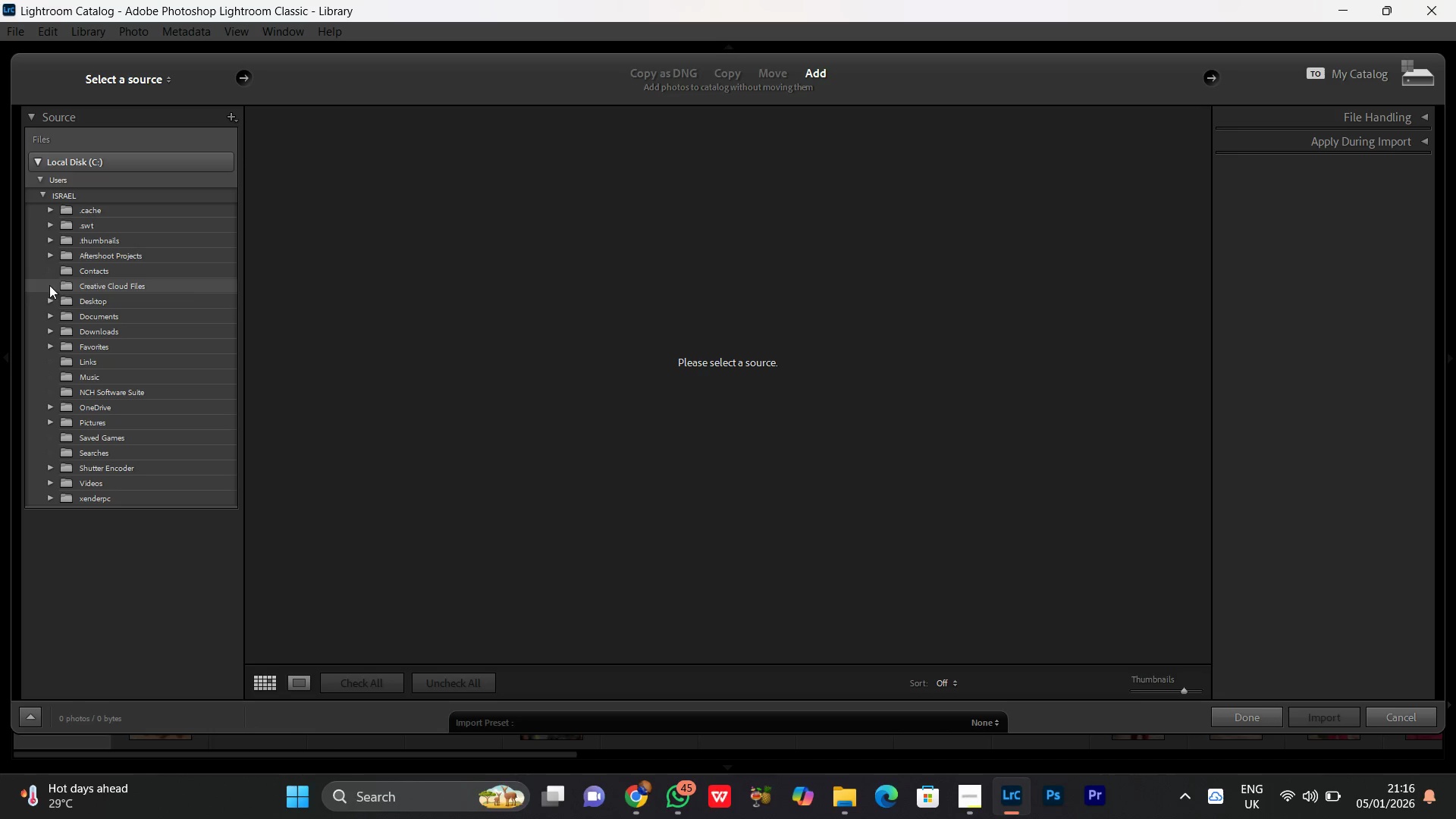 
left_click([45, 315])
 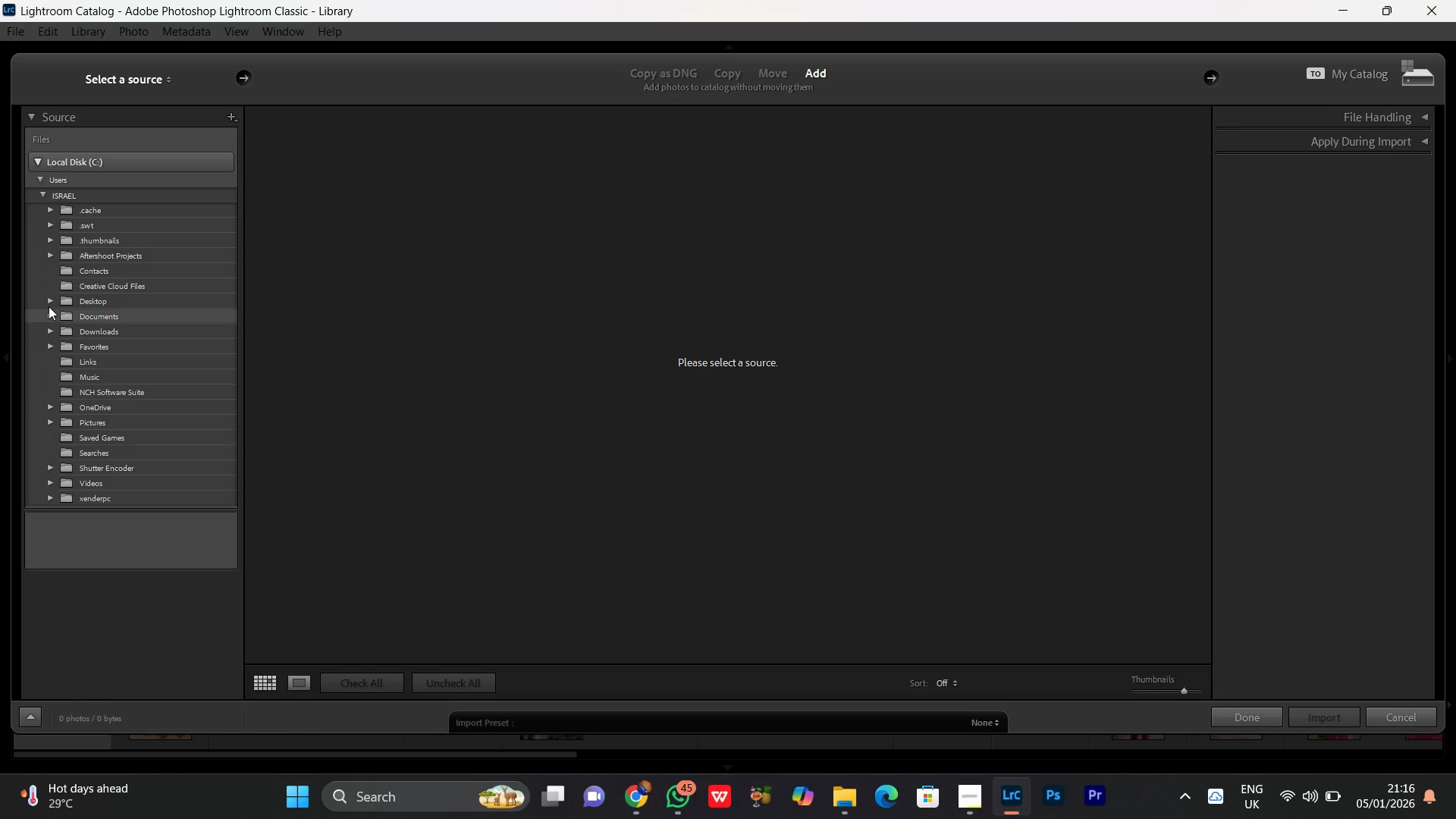 
left_click([49, 301])
 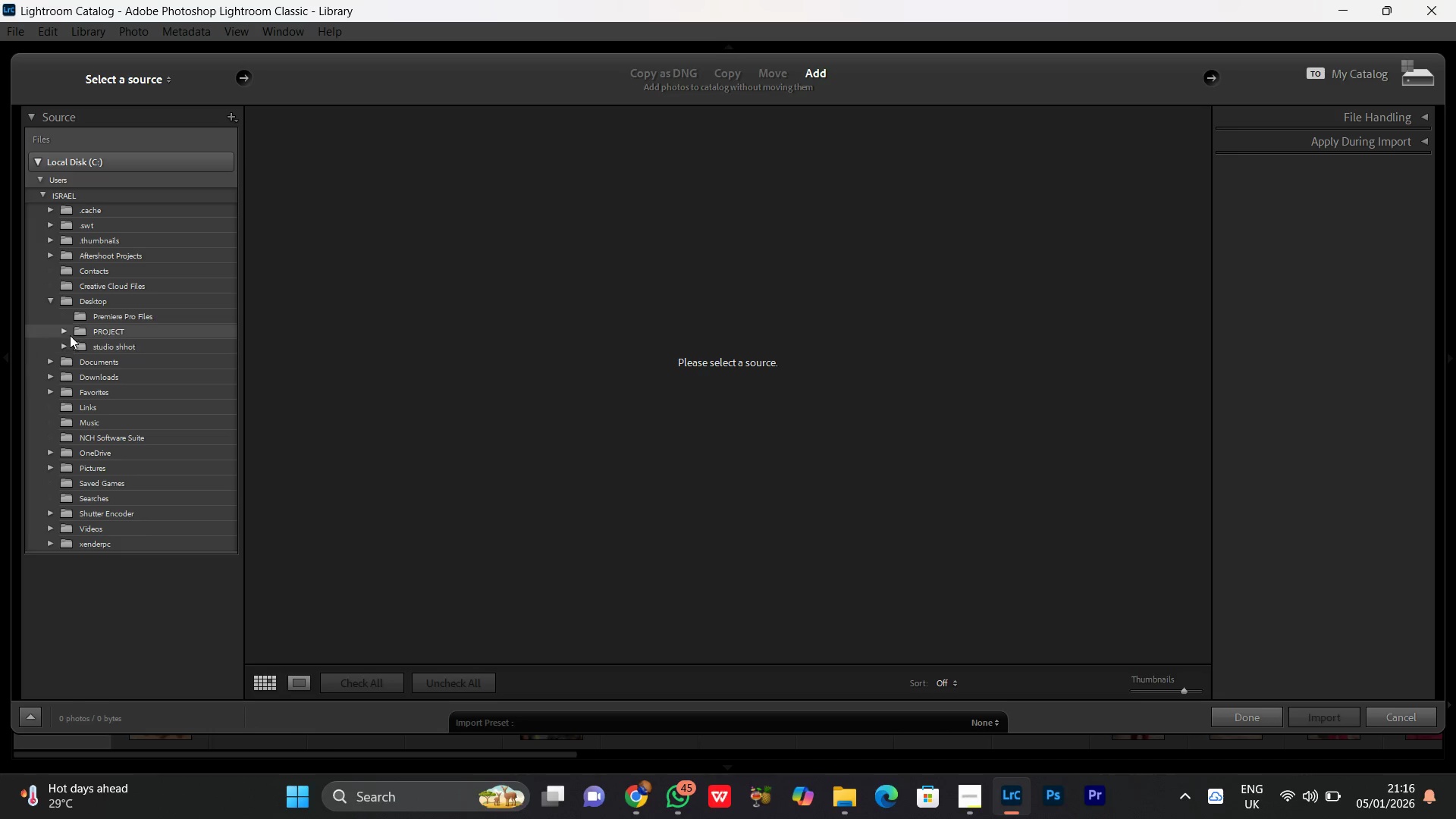 
left_click([64, 331])
 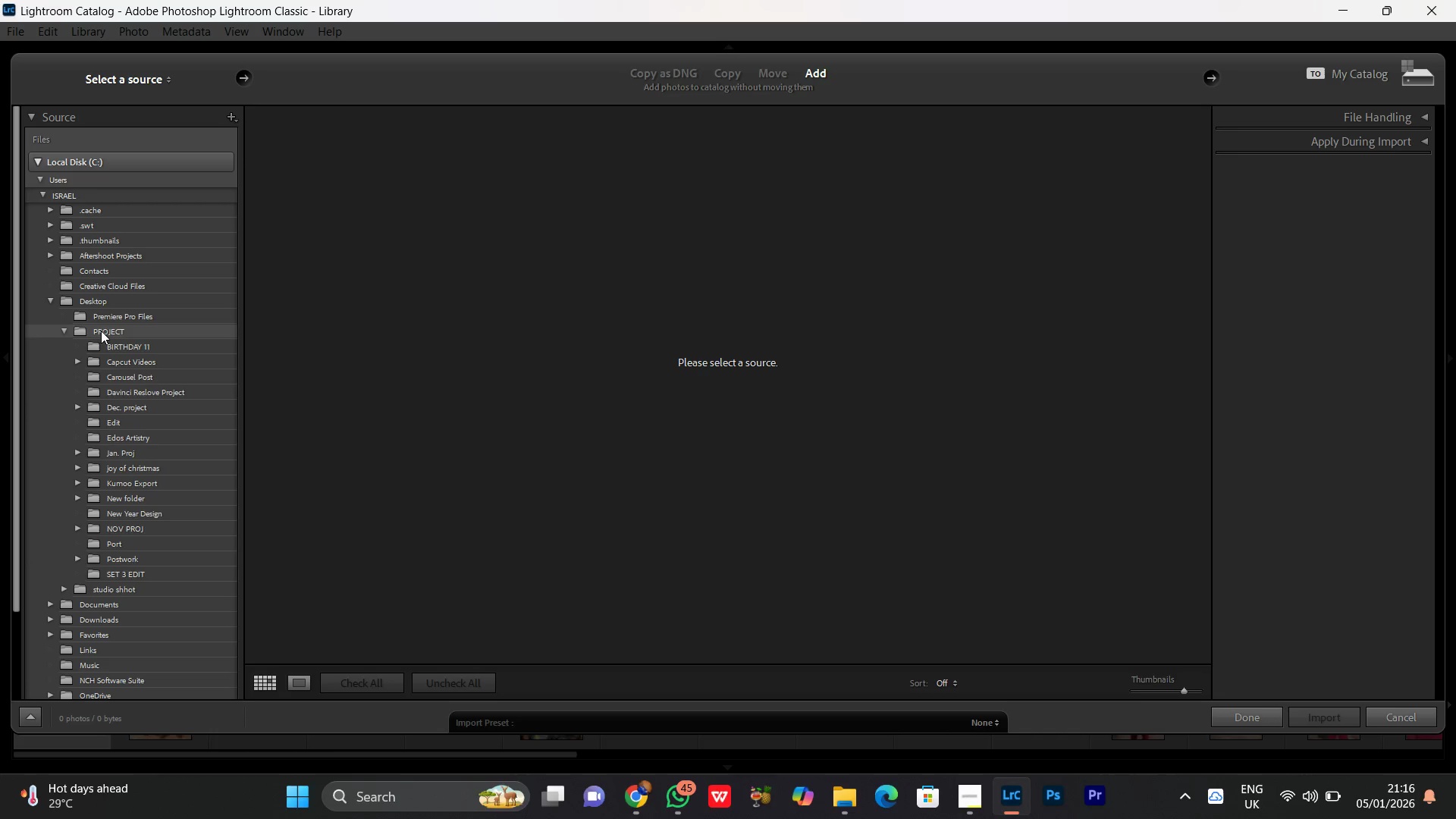 
wait(5.84)
 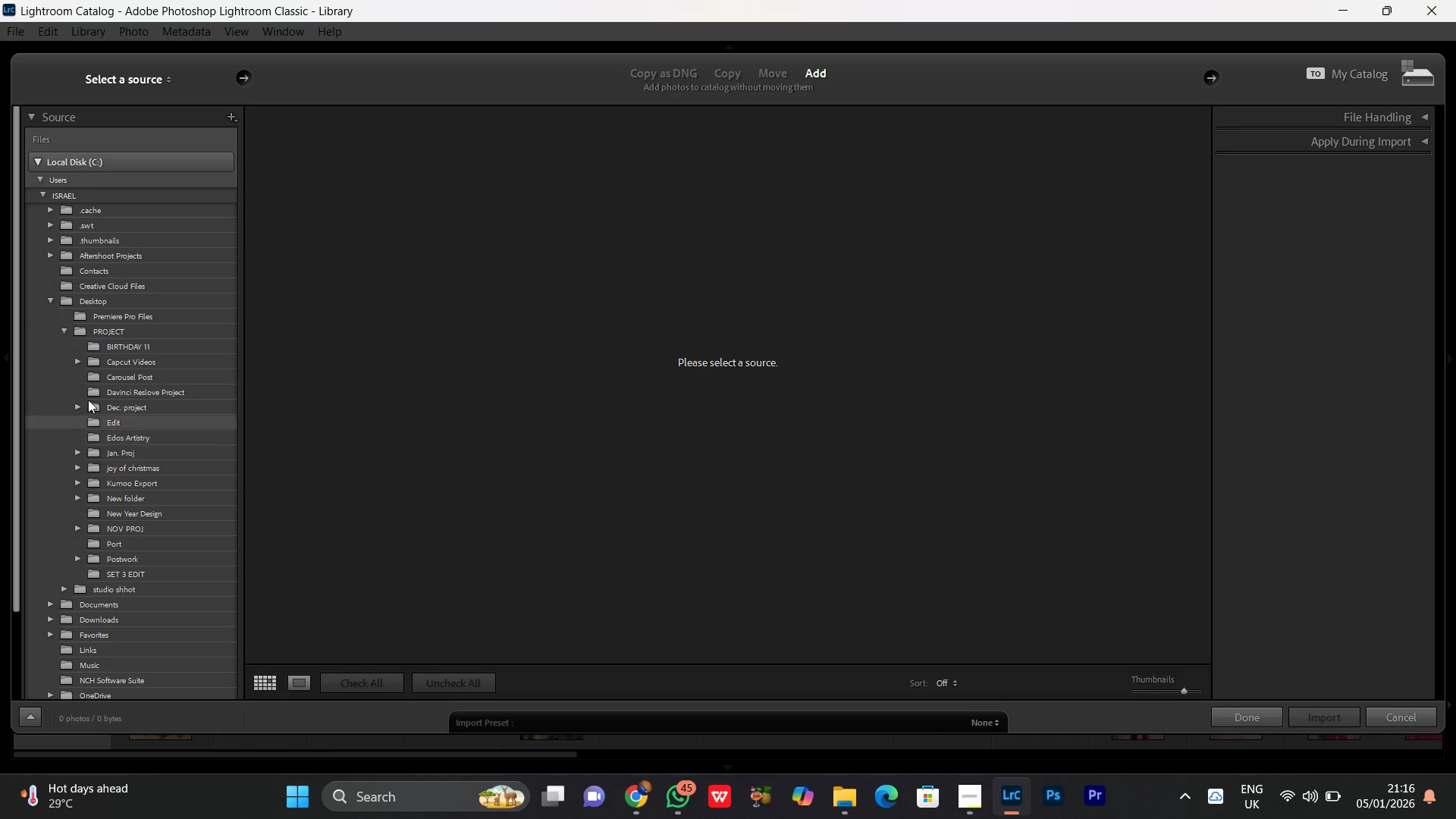 
left_click([79, 557])
 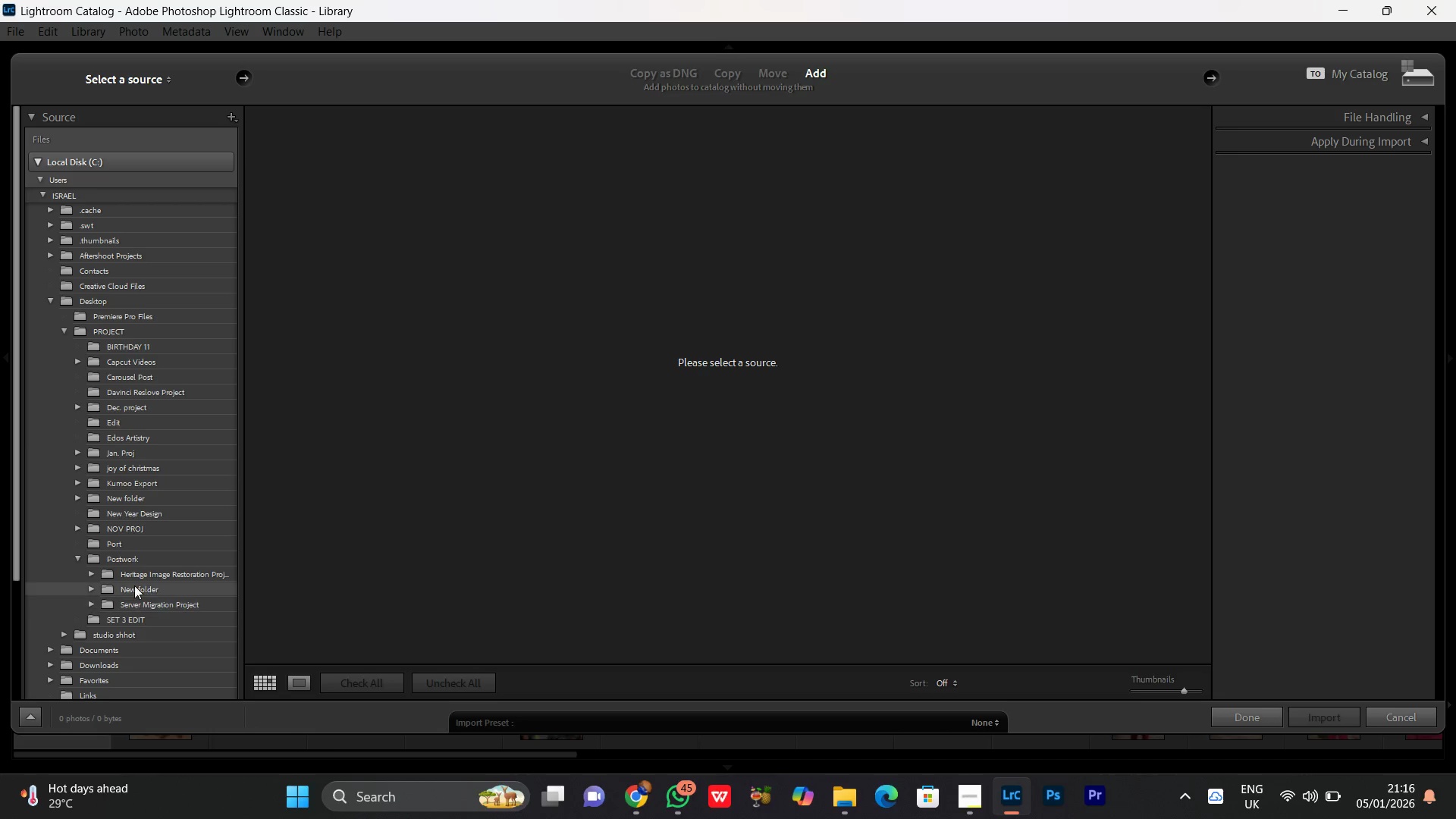 
left_click([87, 591])
 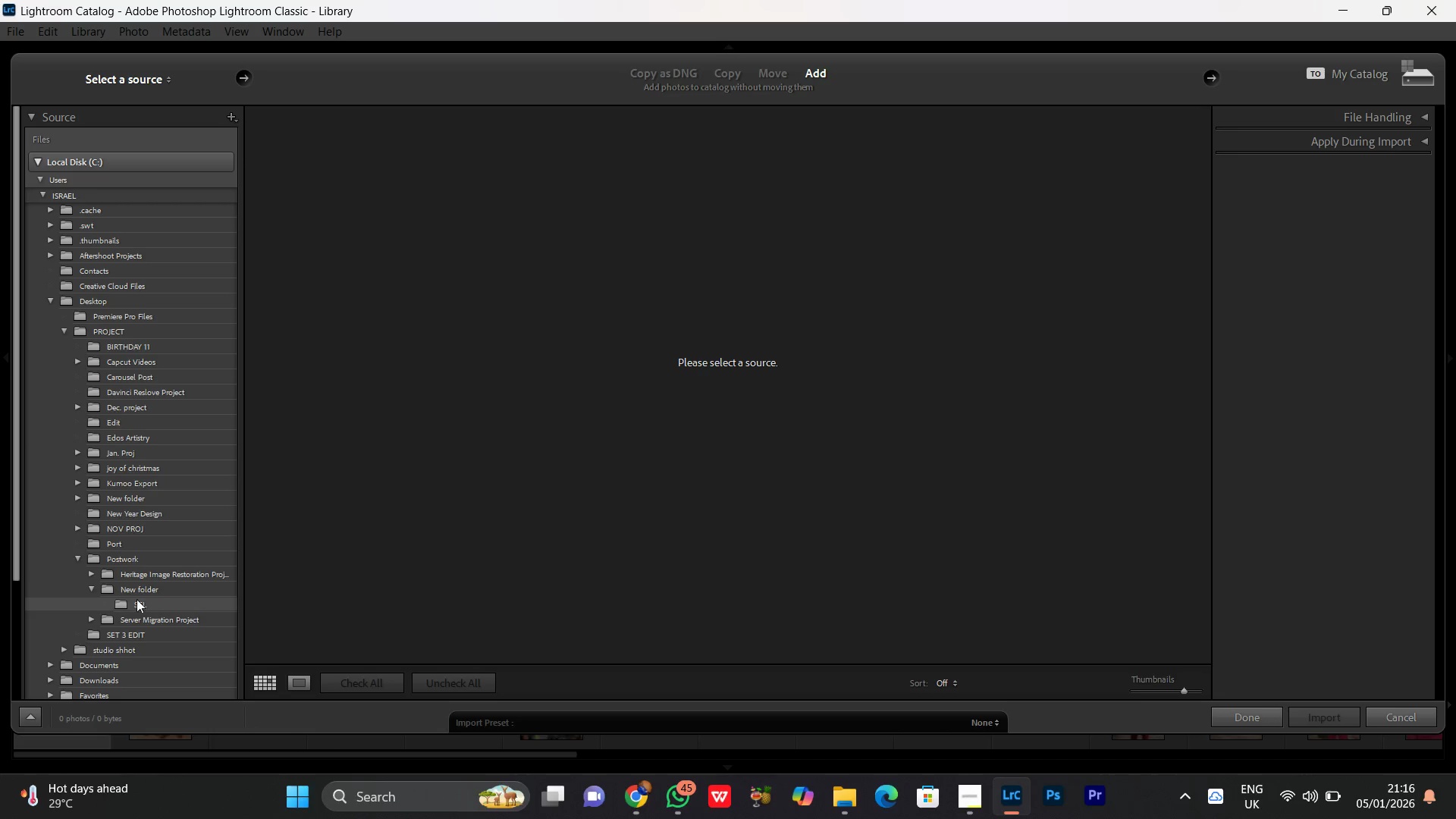 
left_click([134, 598])
 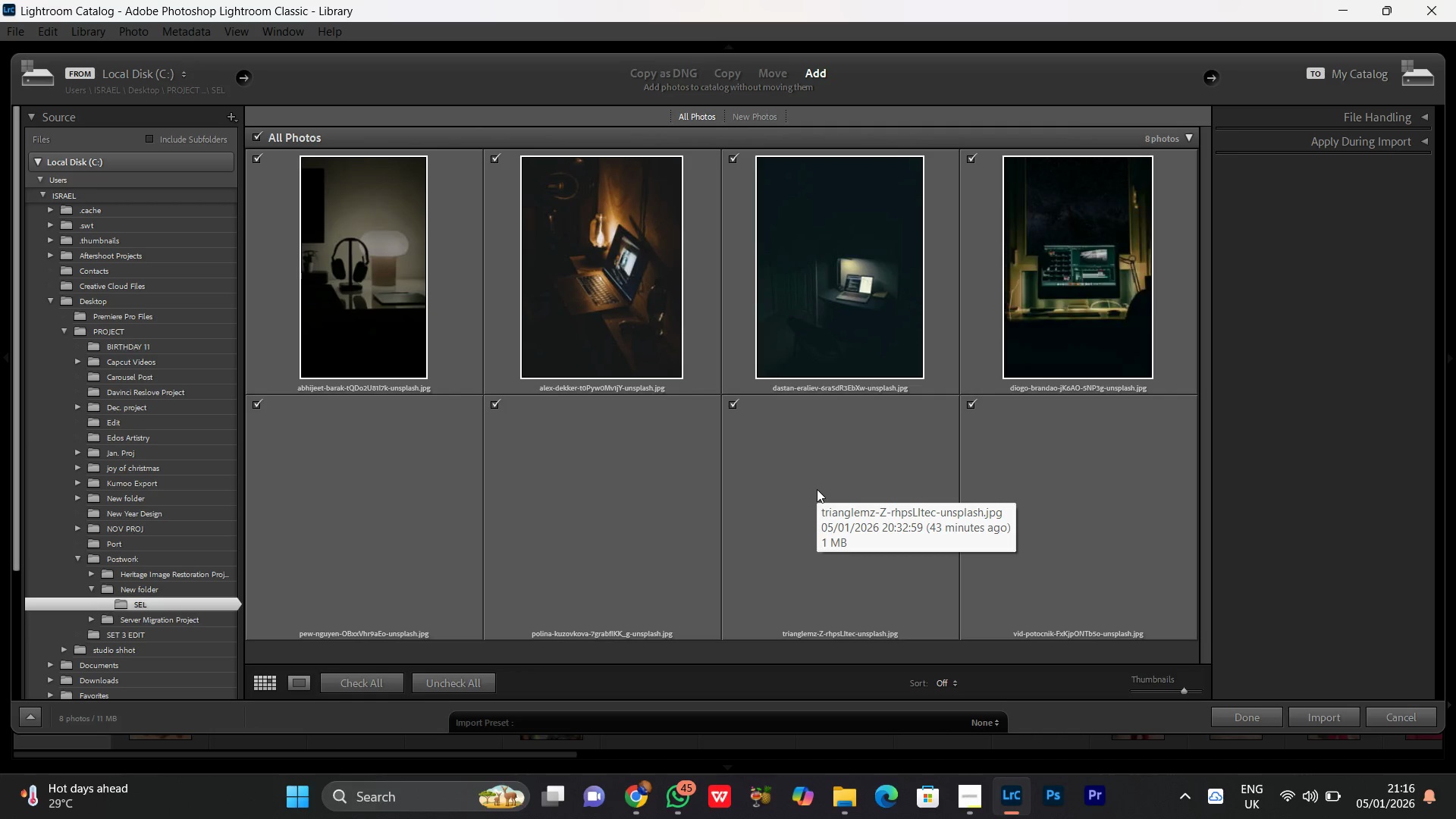 
scroll: coordinate [818, 490], scroll_direction: down, amount: 8.0
 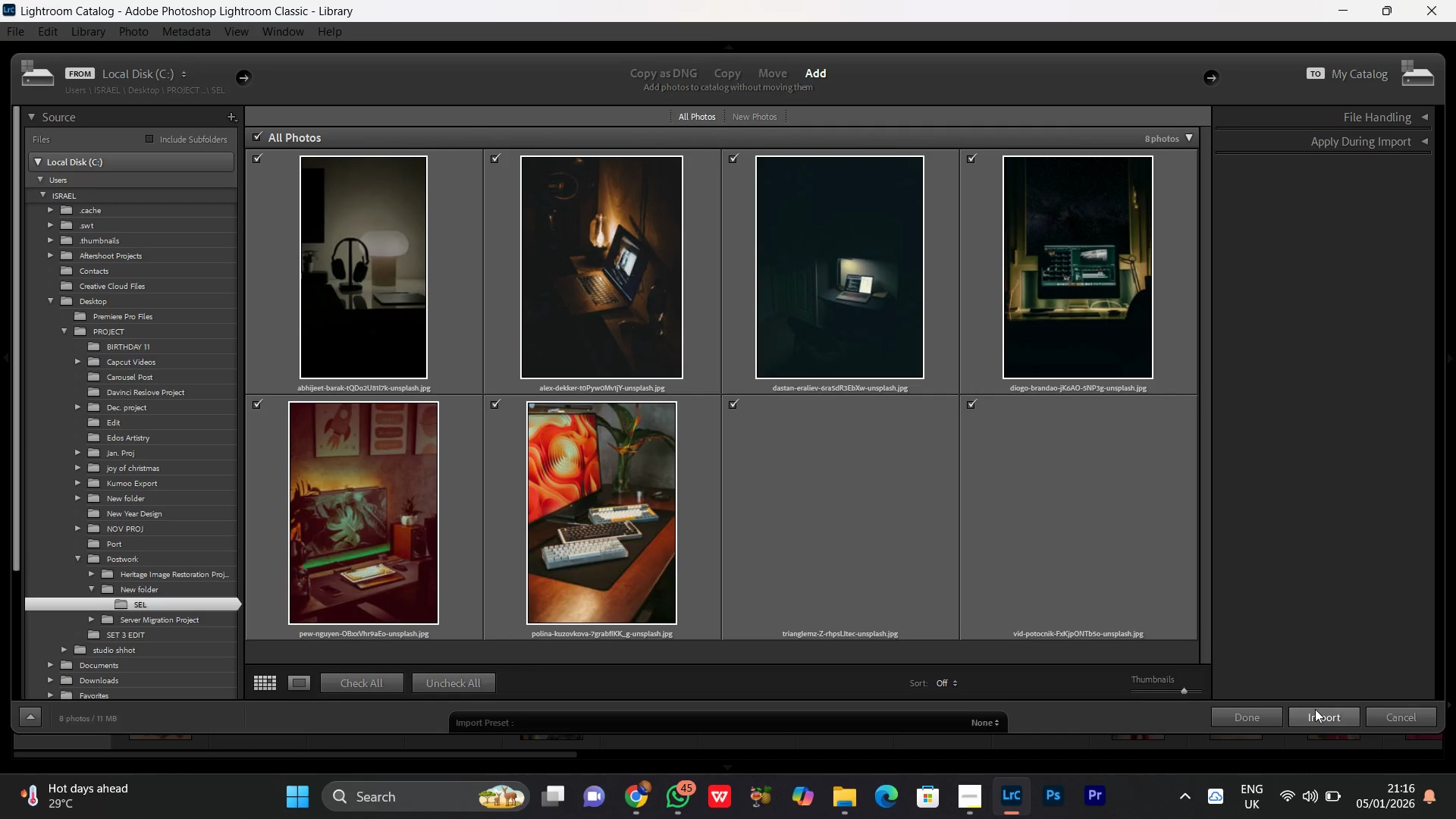 
left_click([1313, 715])
 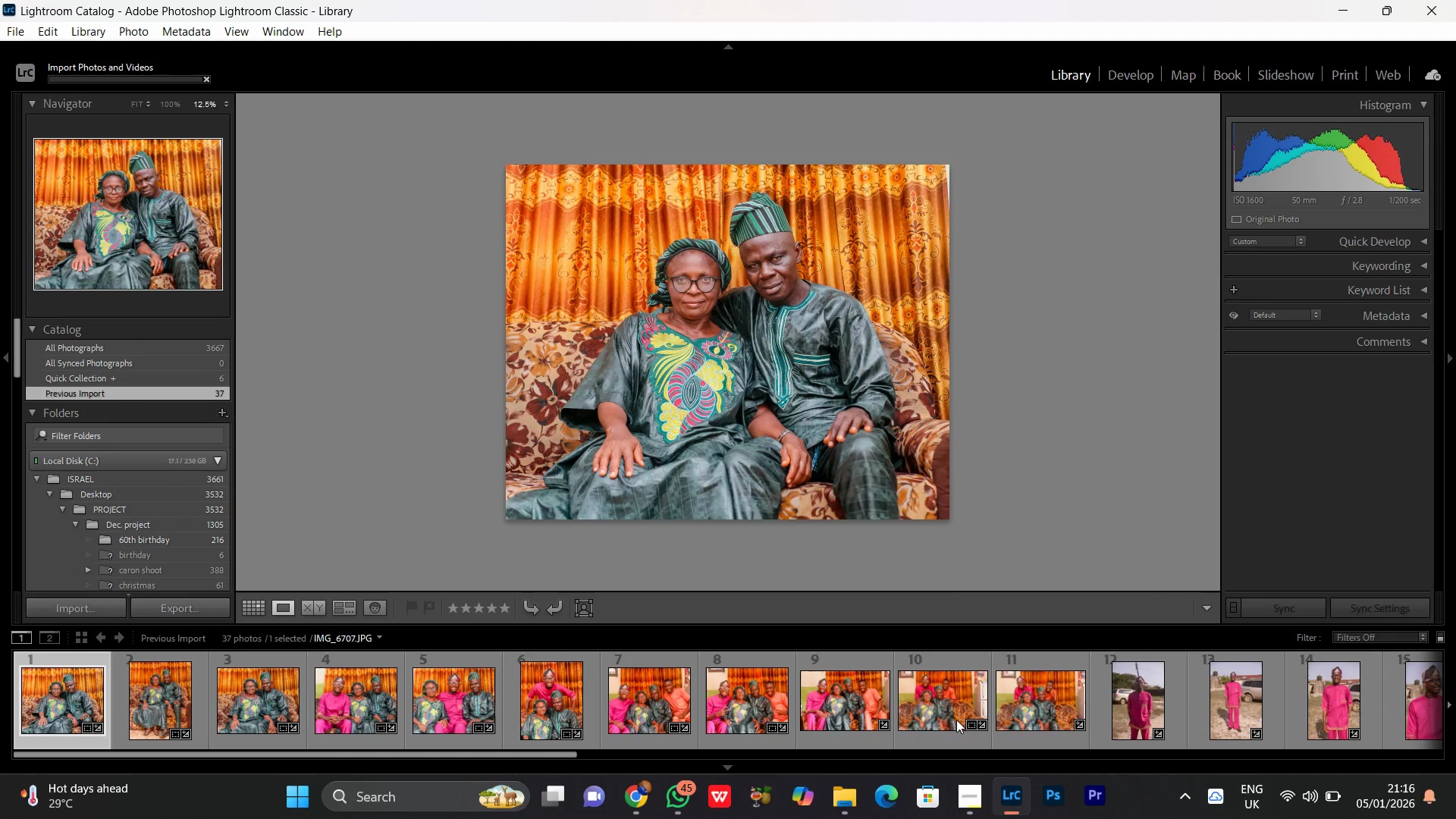 
left_click([967, 799])